 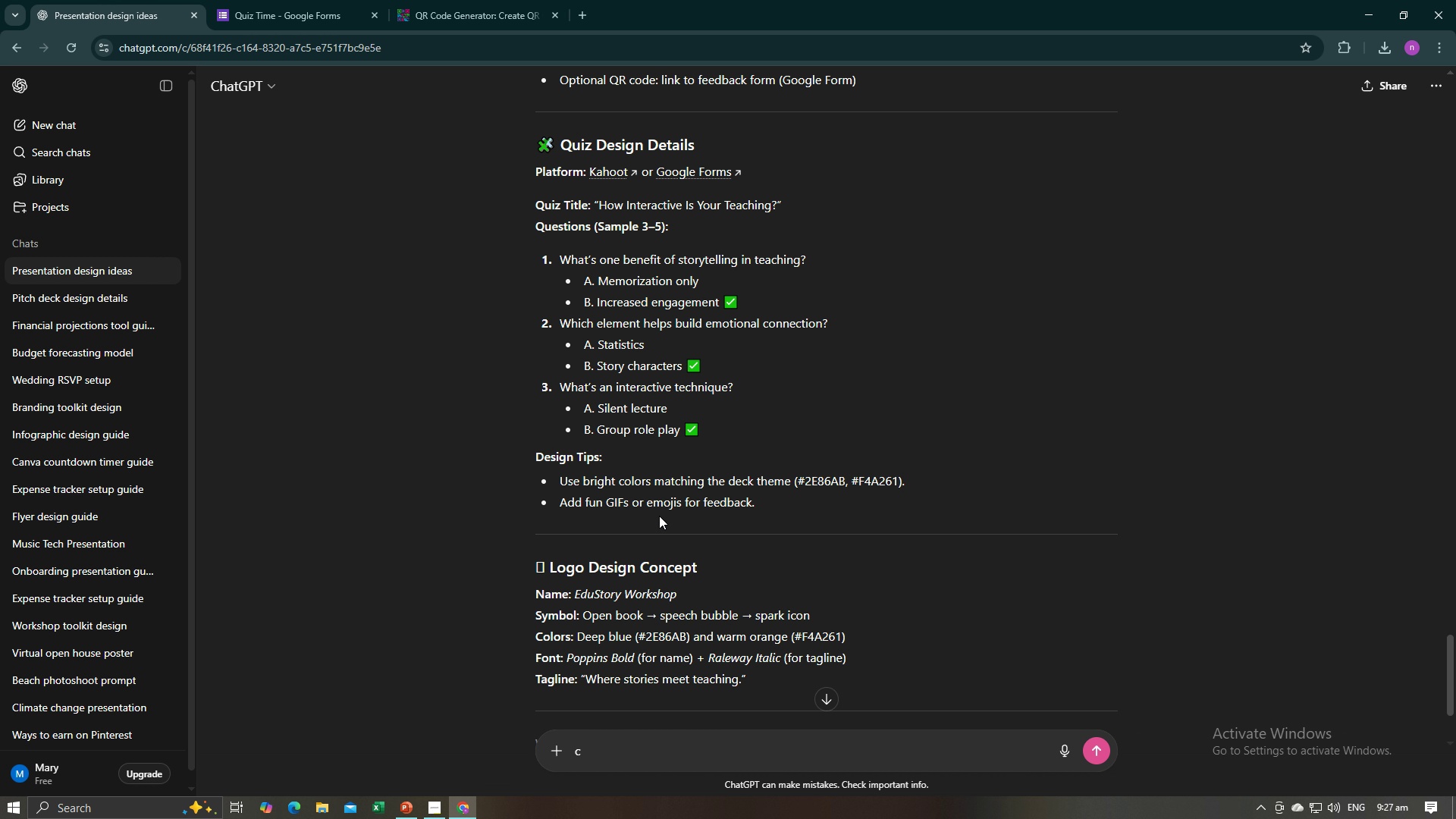 
left_click_drag(start_coordinate=[644, 343], to_coordinate=[598, 348])
 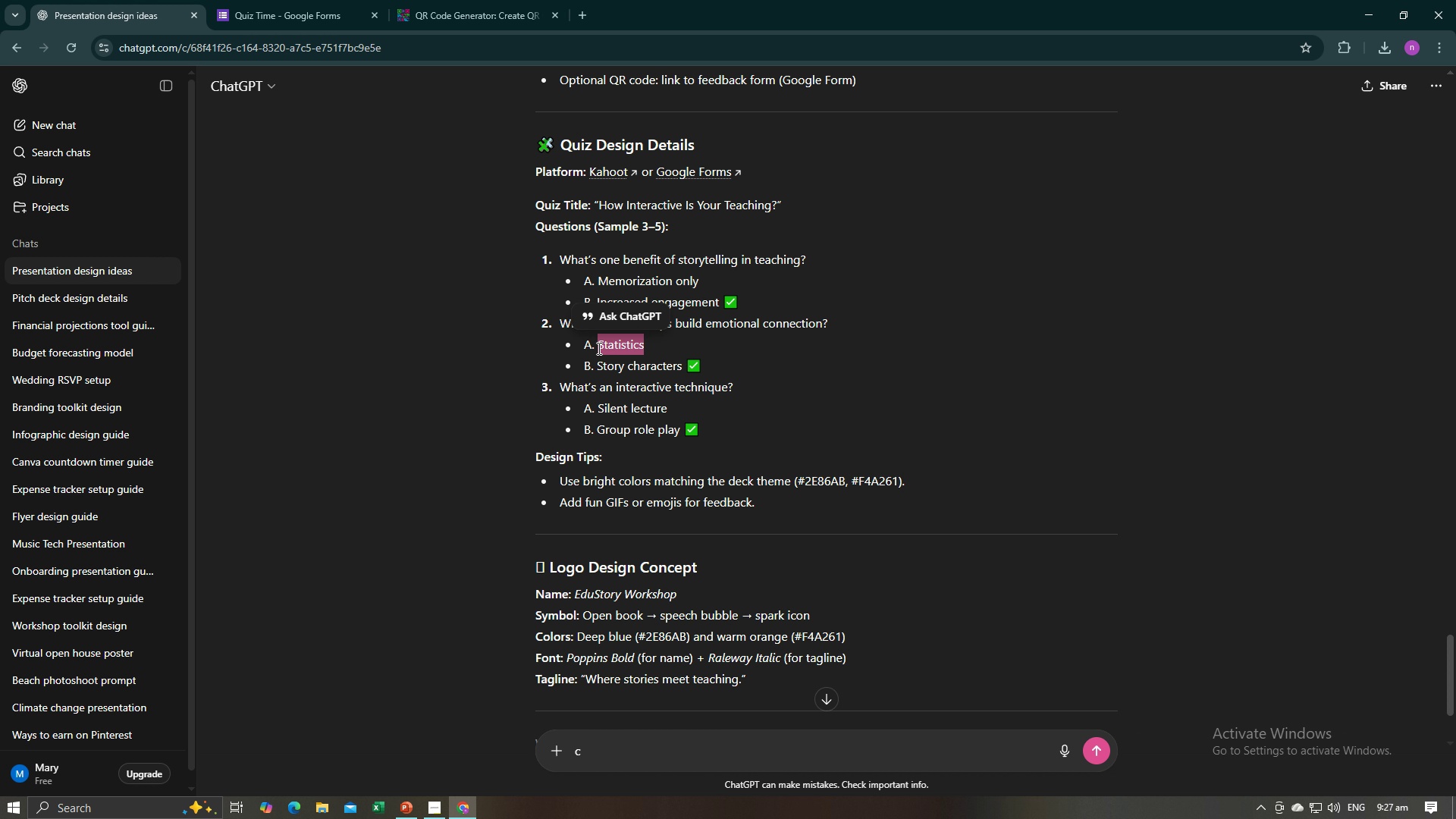 
hold_key(key=ControlLeft, duration=0.8)
 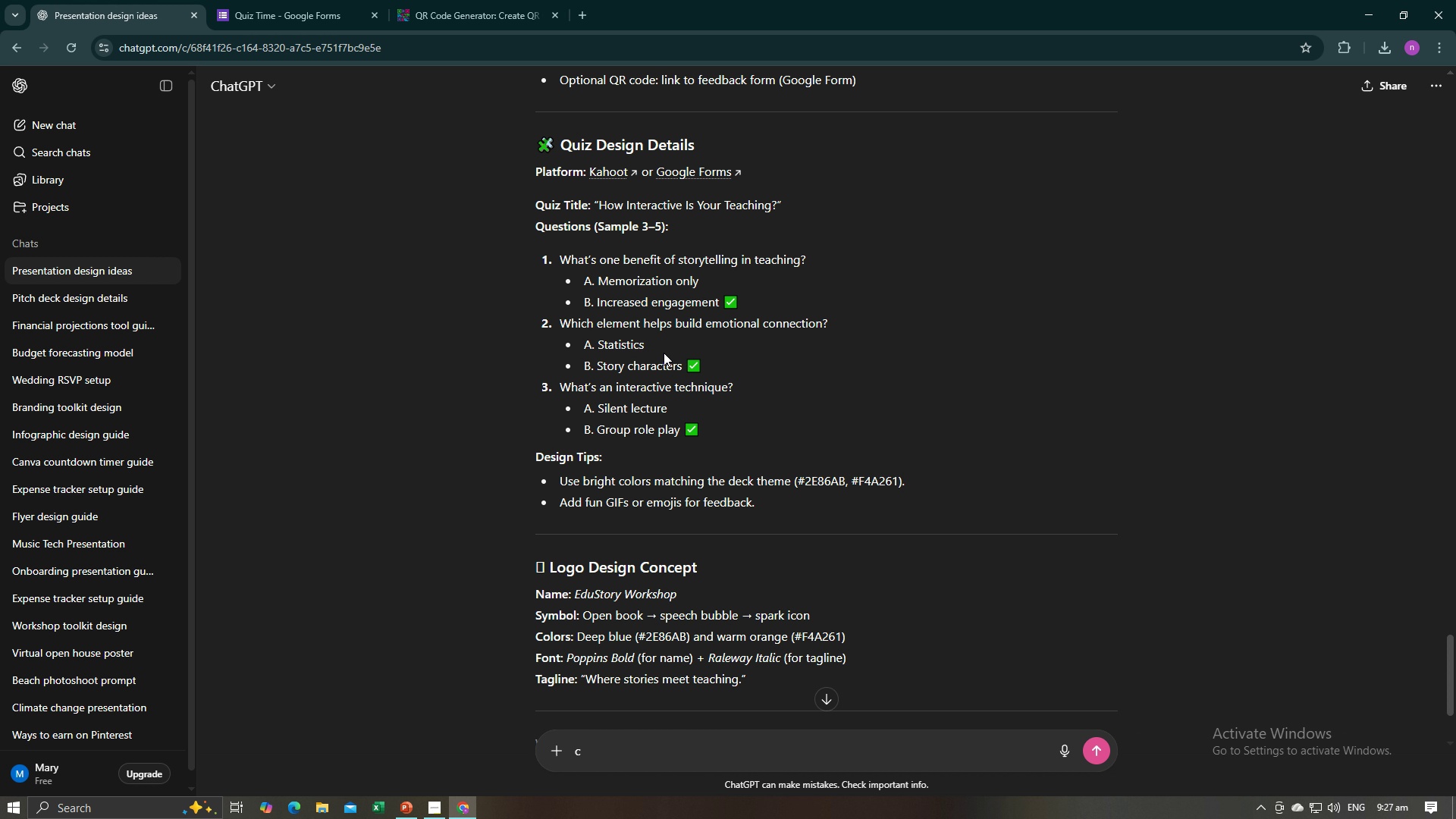 
left_click([664, 353])
 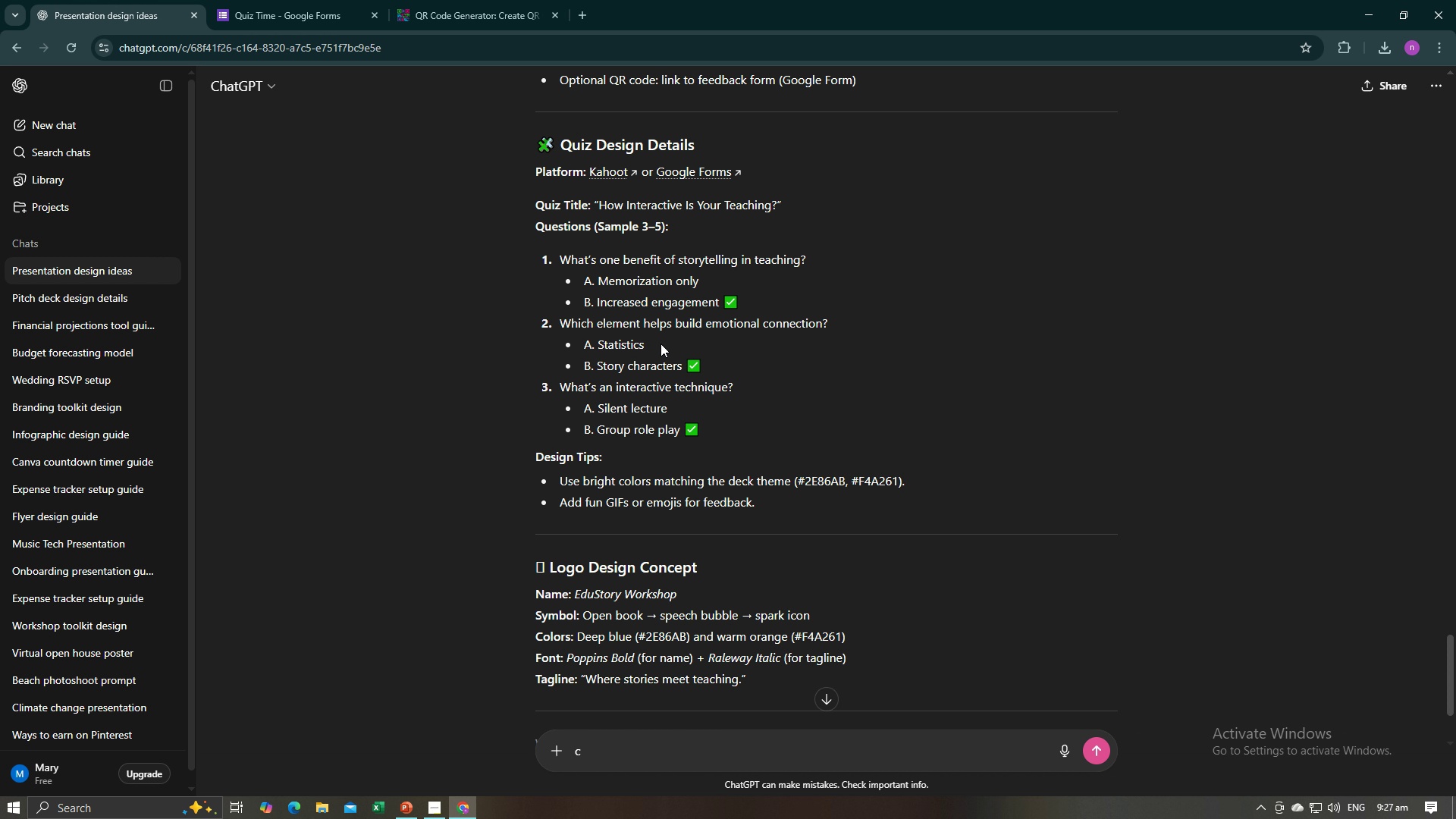 
left_click_drag(start_coordinate=[663, 343], to_coordinate=[600, 347])
 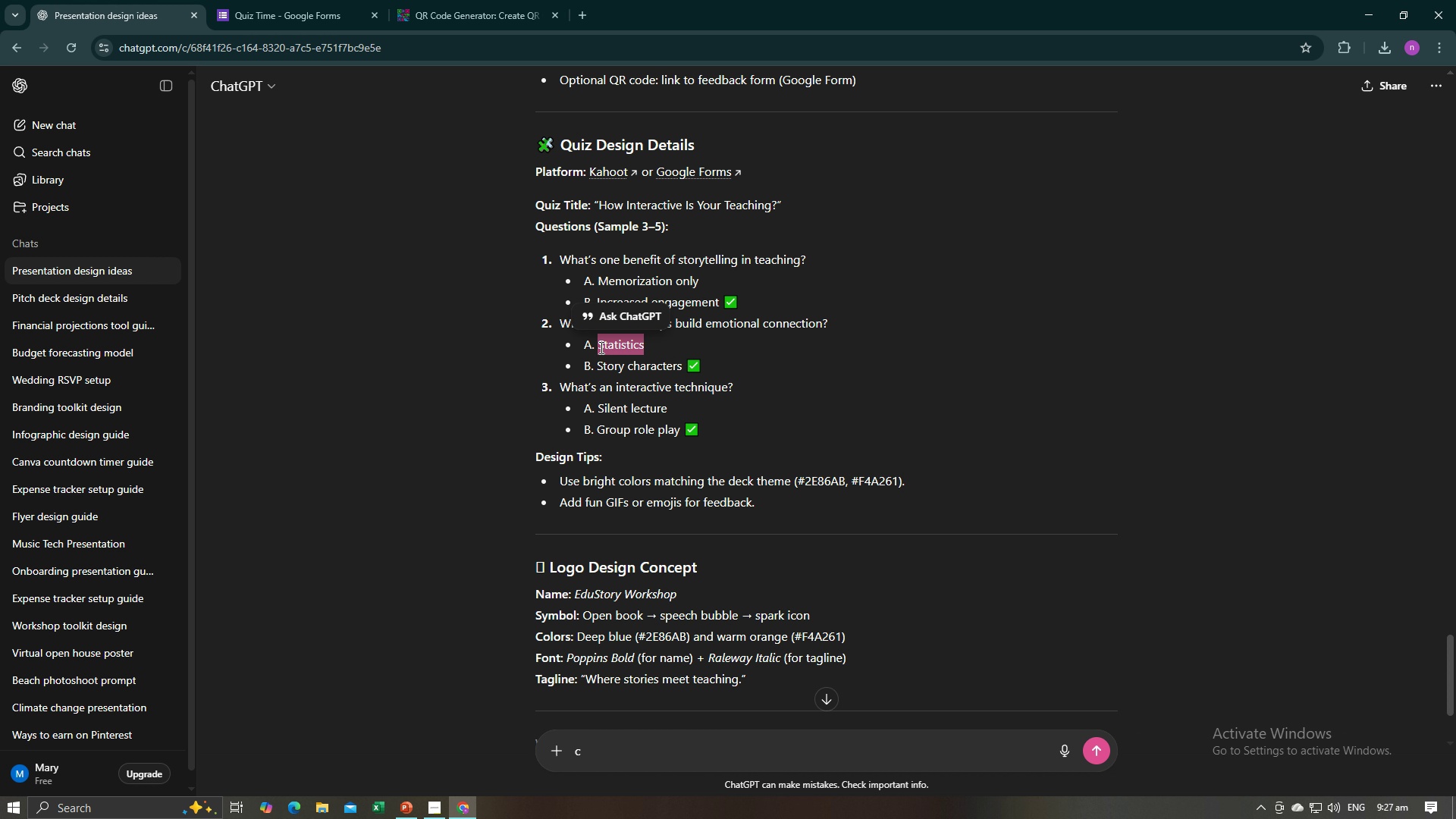 
key(Control+C)
 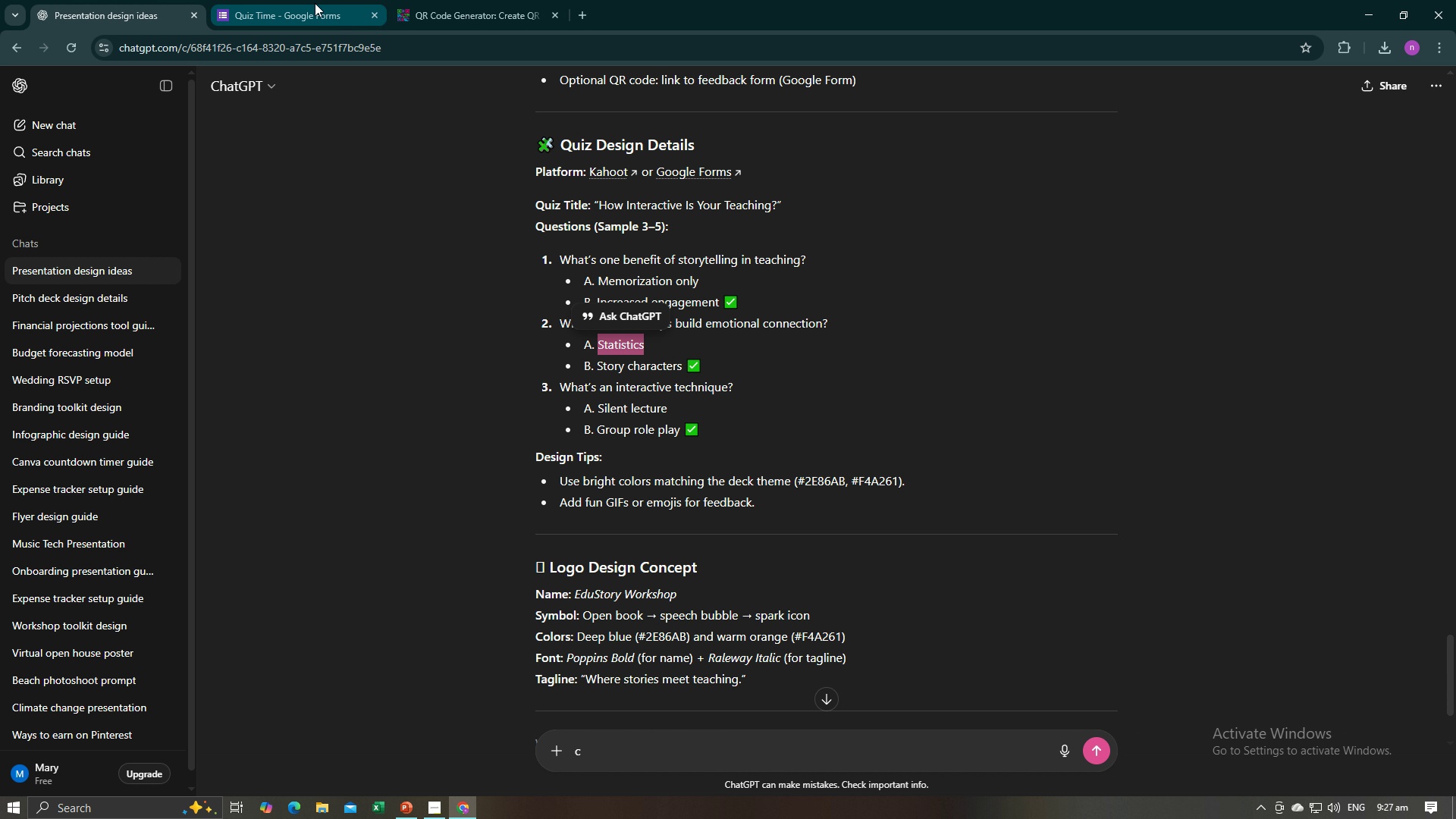 
left_click([313, 1])
 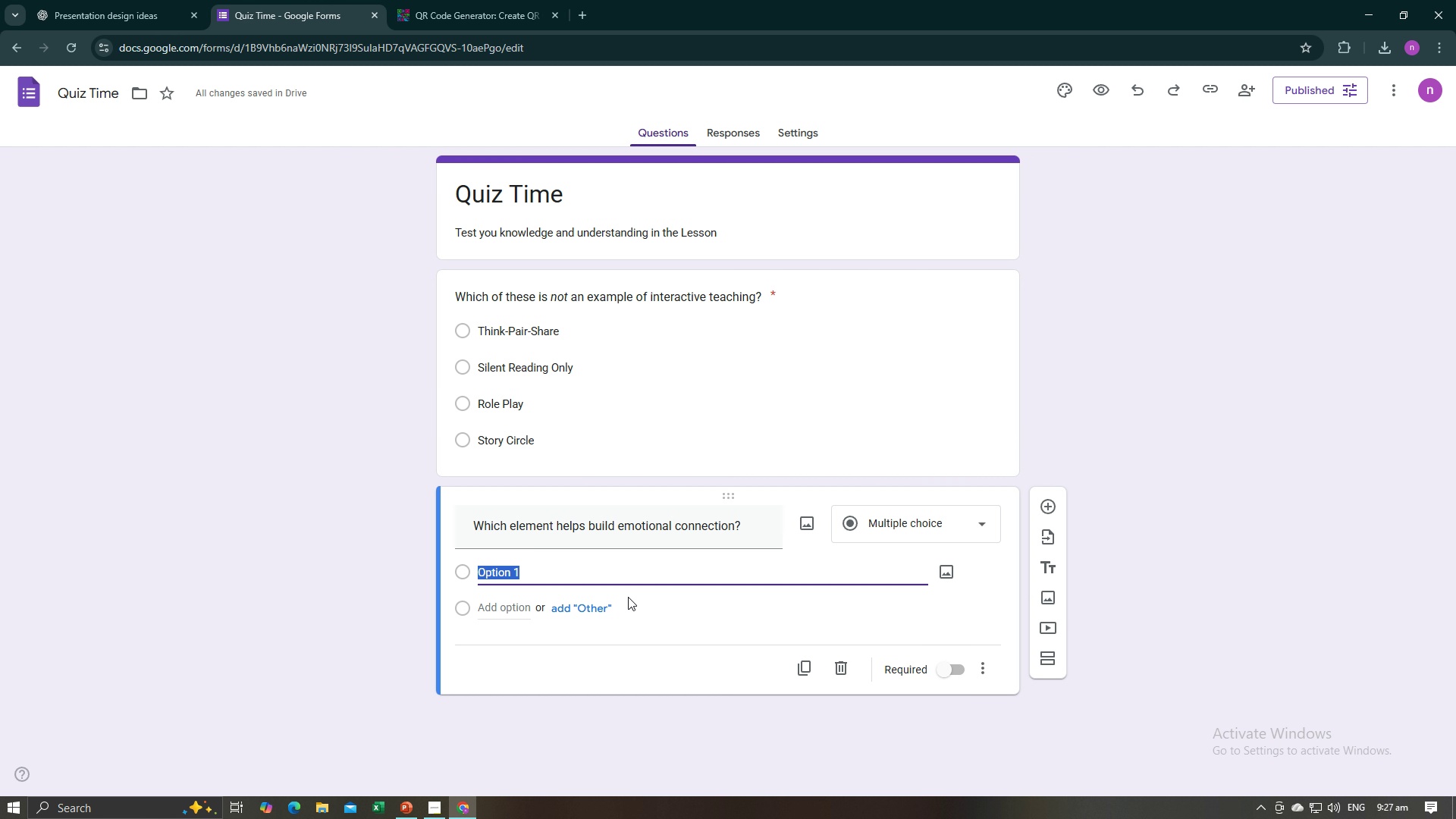 
key(Control+V)
 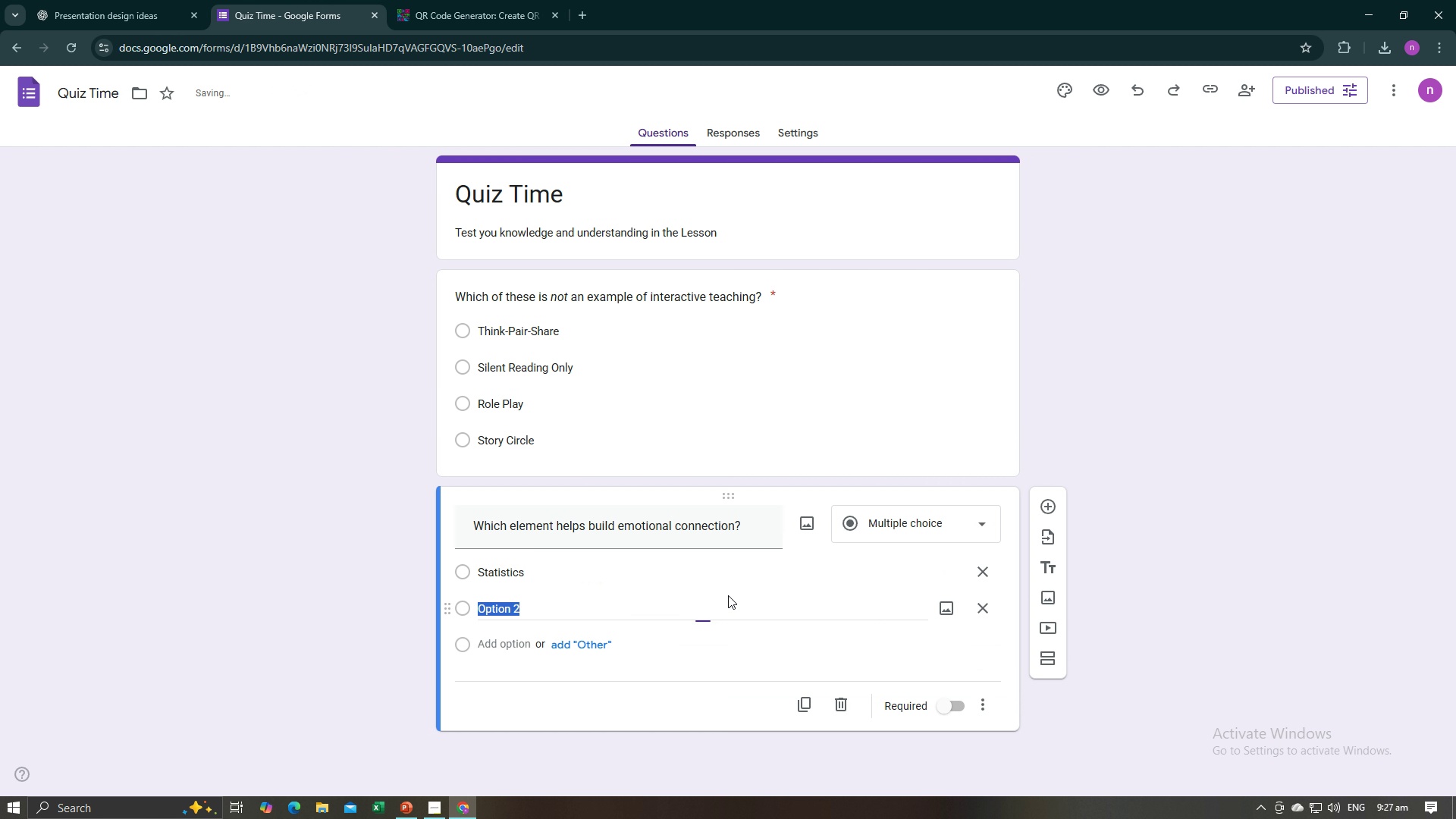 
key(Enter)
 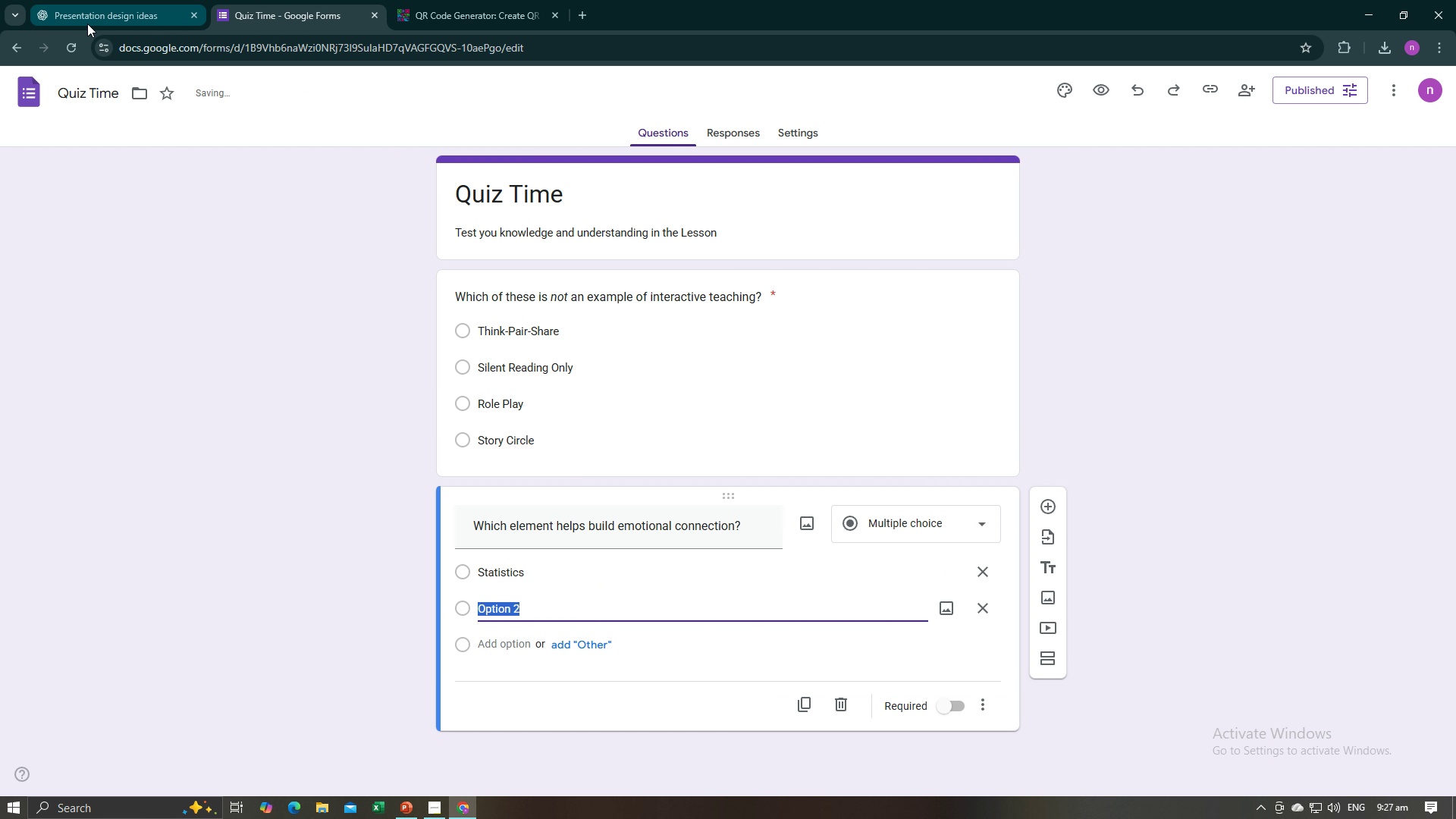 
left_click([89, 16])
 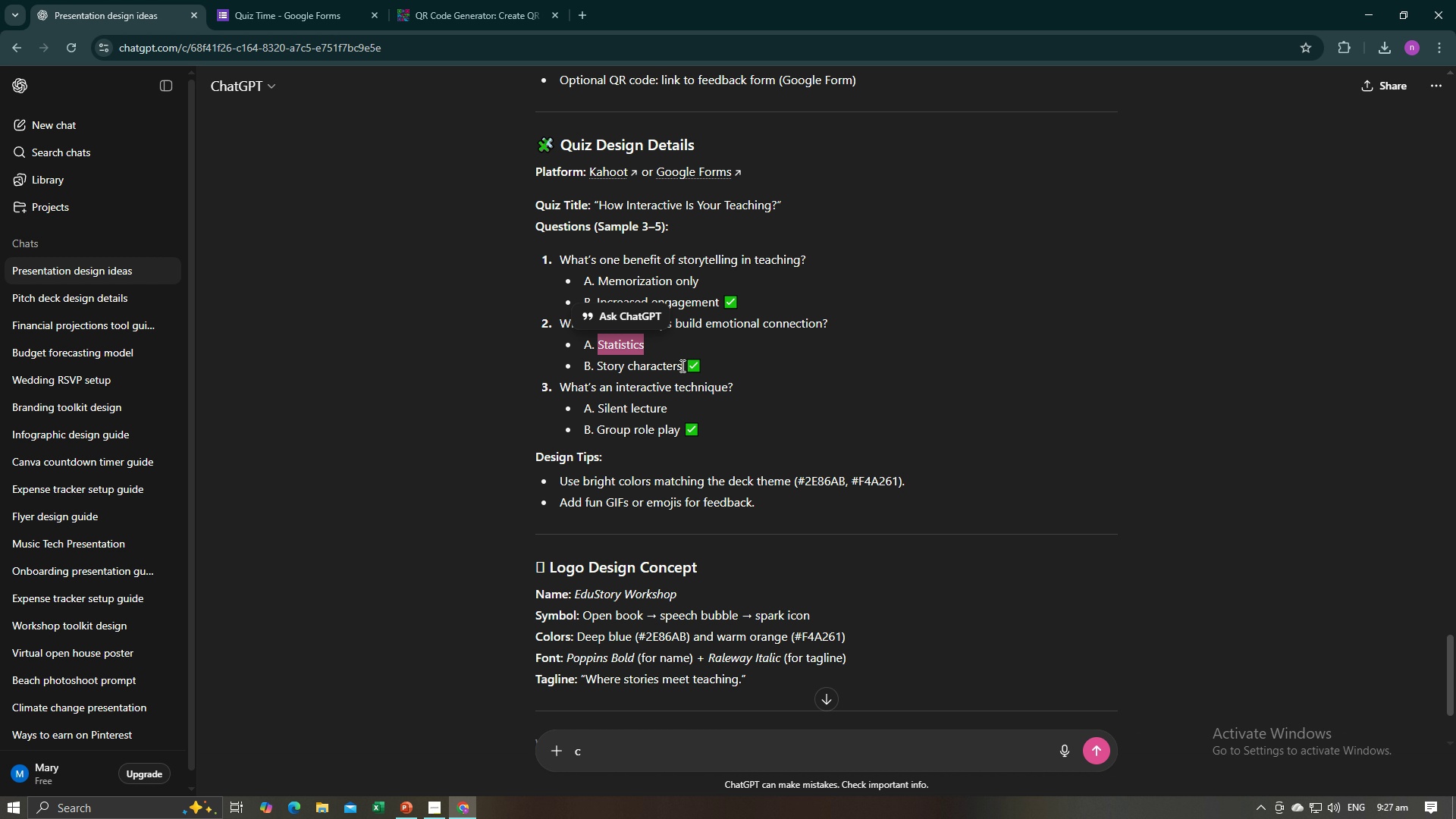 
left_click_drag(start_coordinate=[681, 366], to_coordinate=[598, 368])
 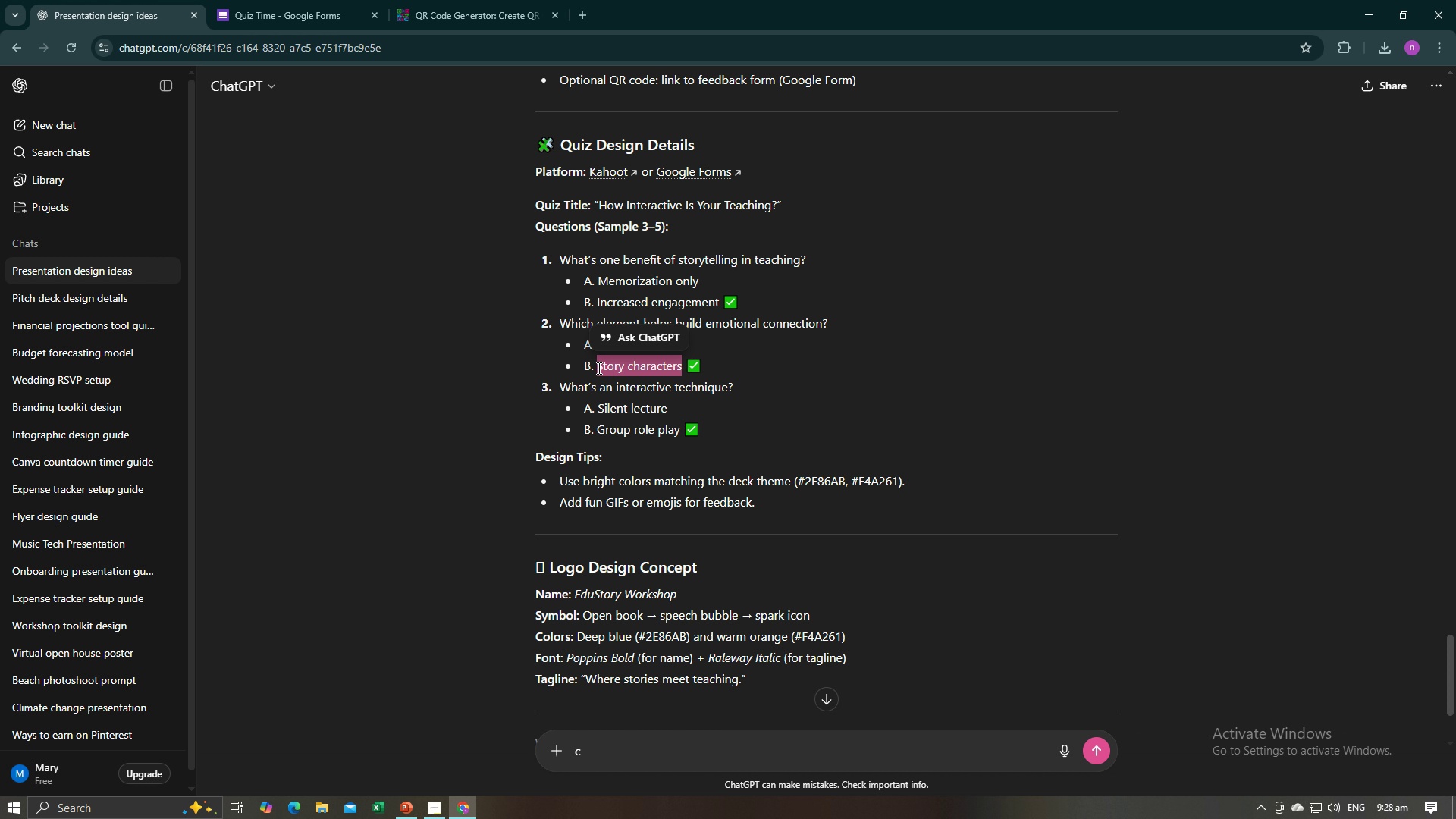 
key(Control+C)
 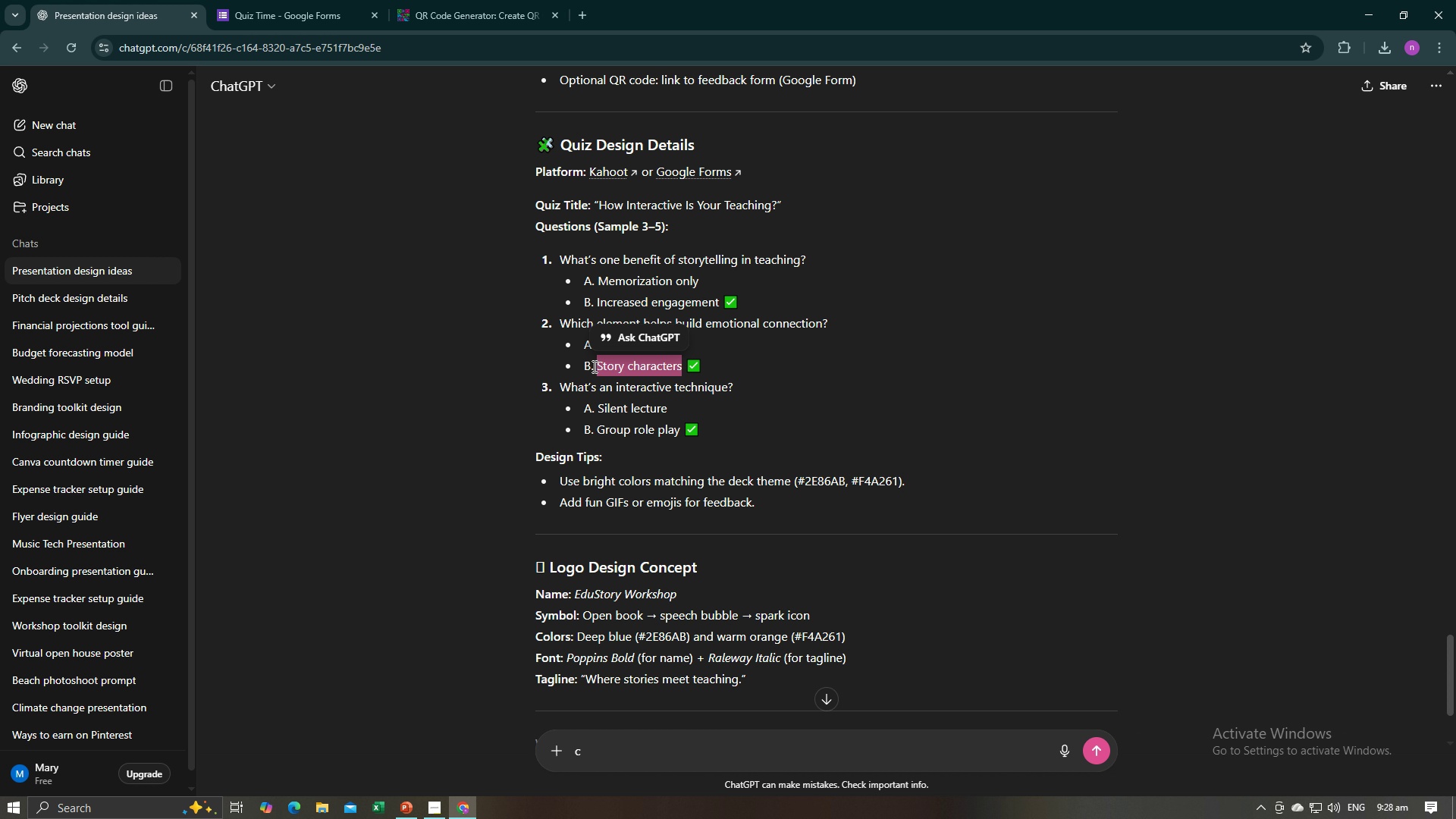 
key(Control+C)
 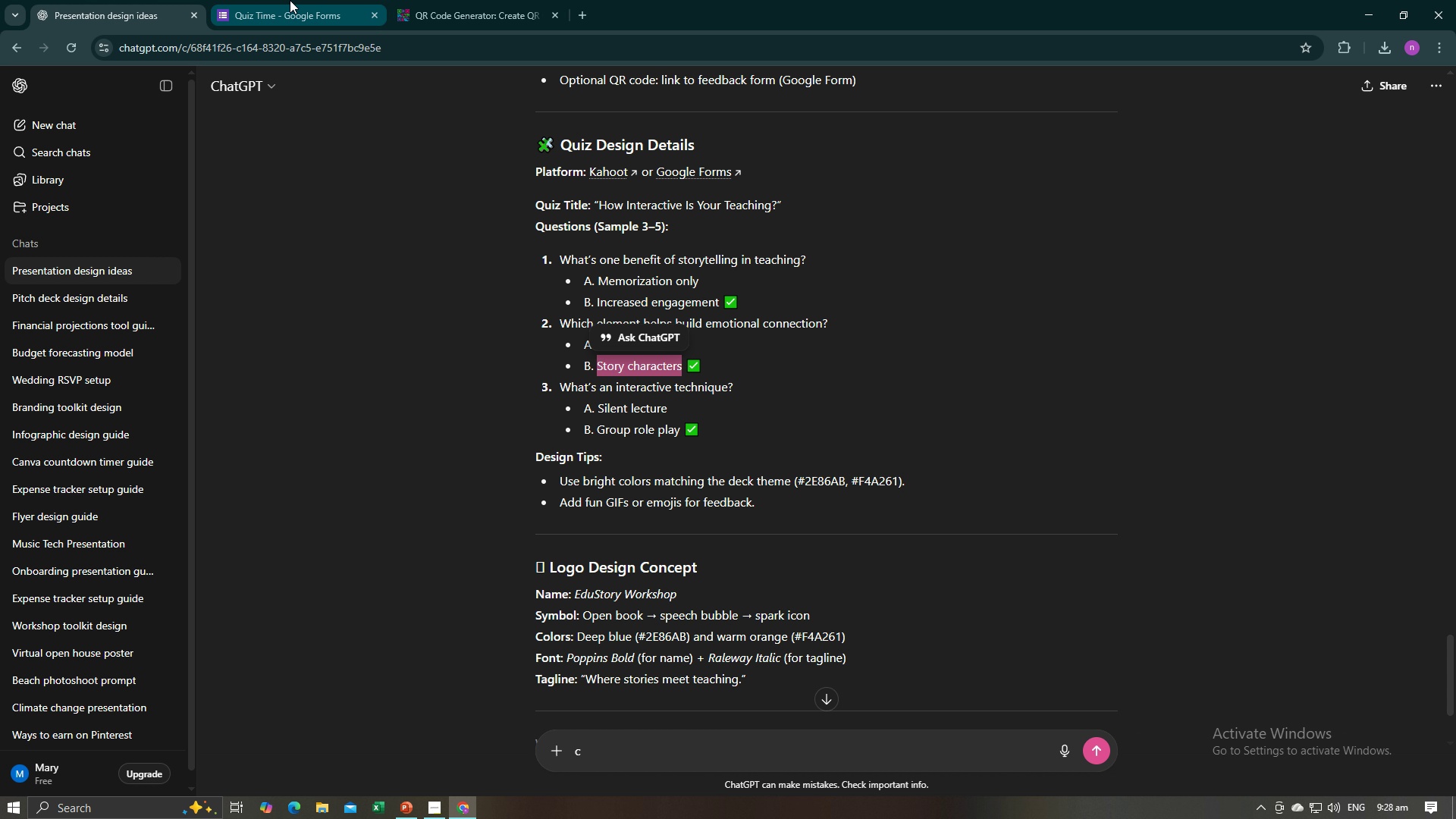 
left_click([290, 0])
 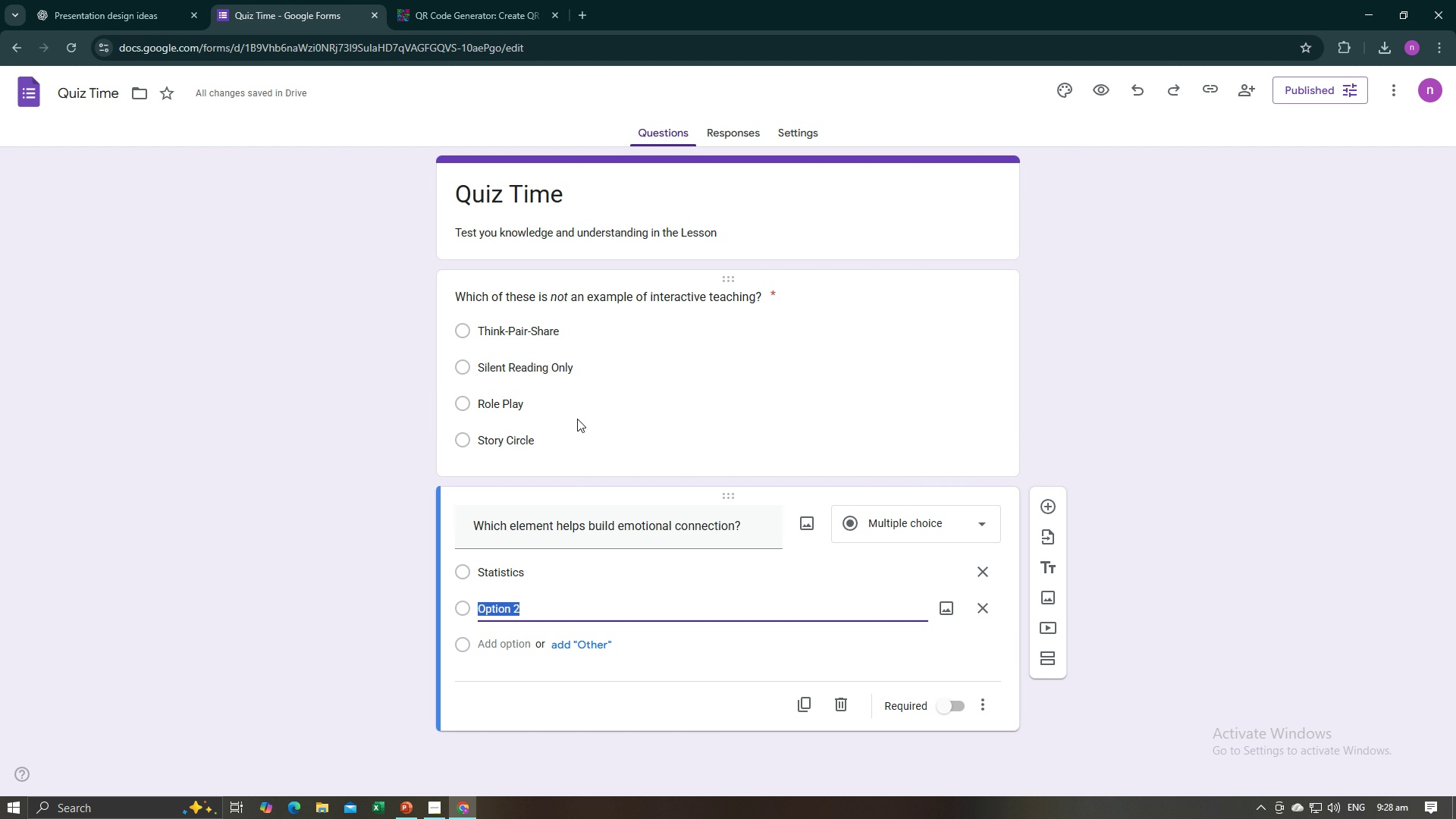 
key(Control+V)
 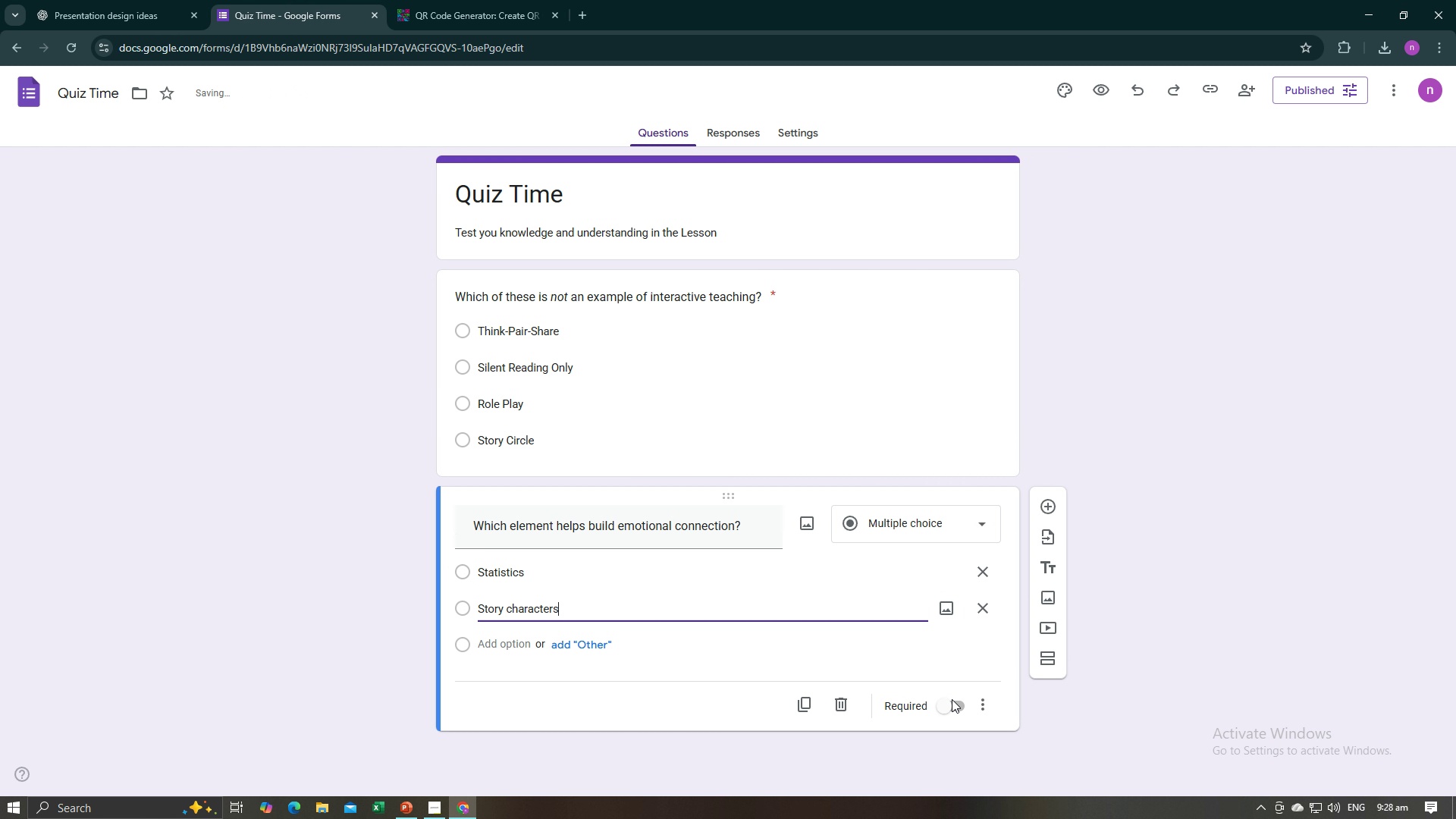 
left_click([952, 702])
 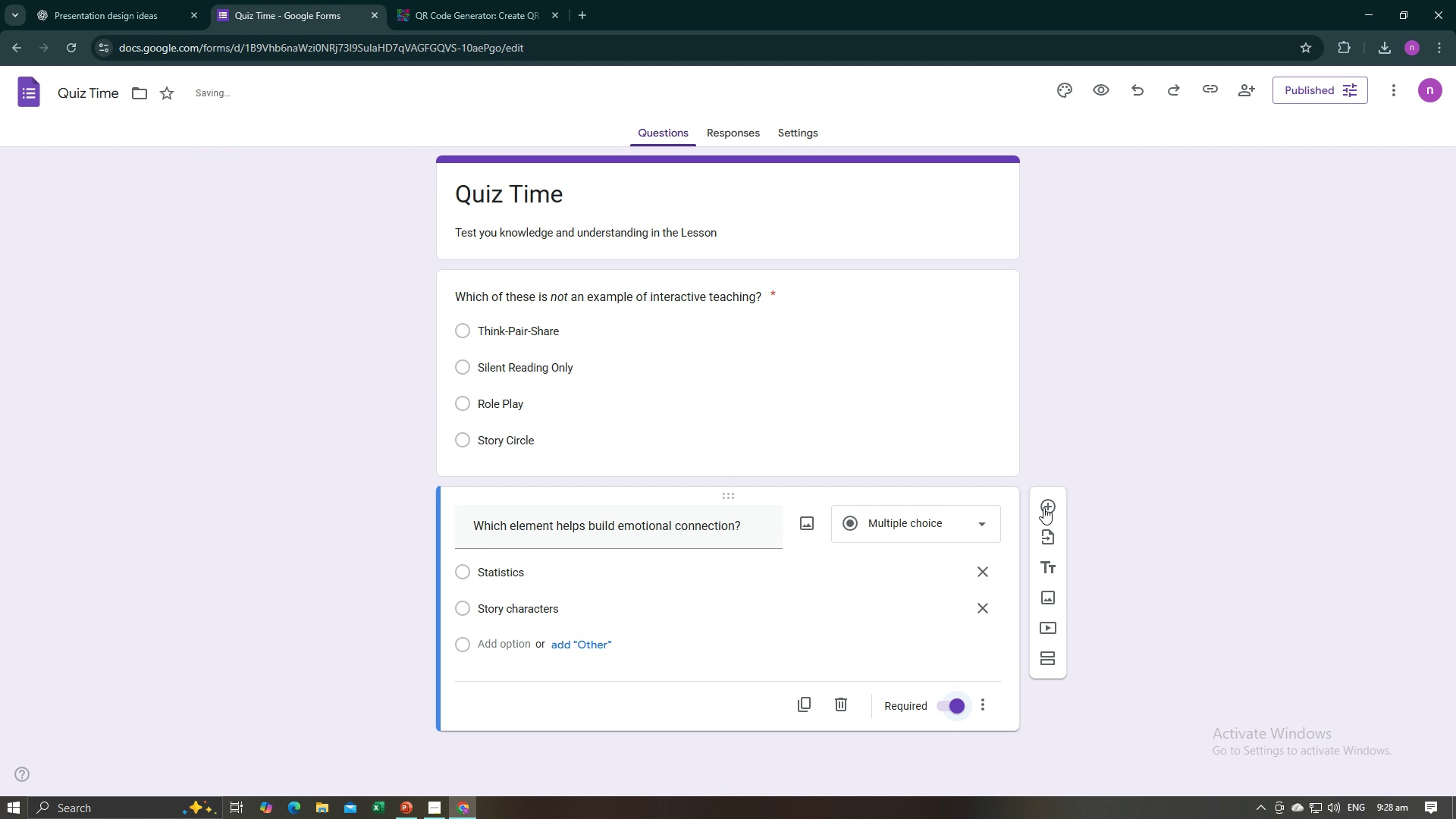 
left_click([1040, 501])
 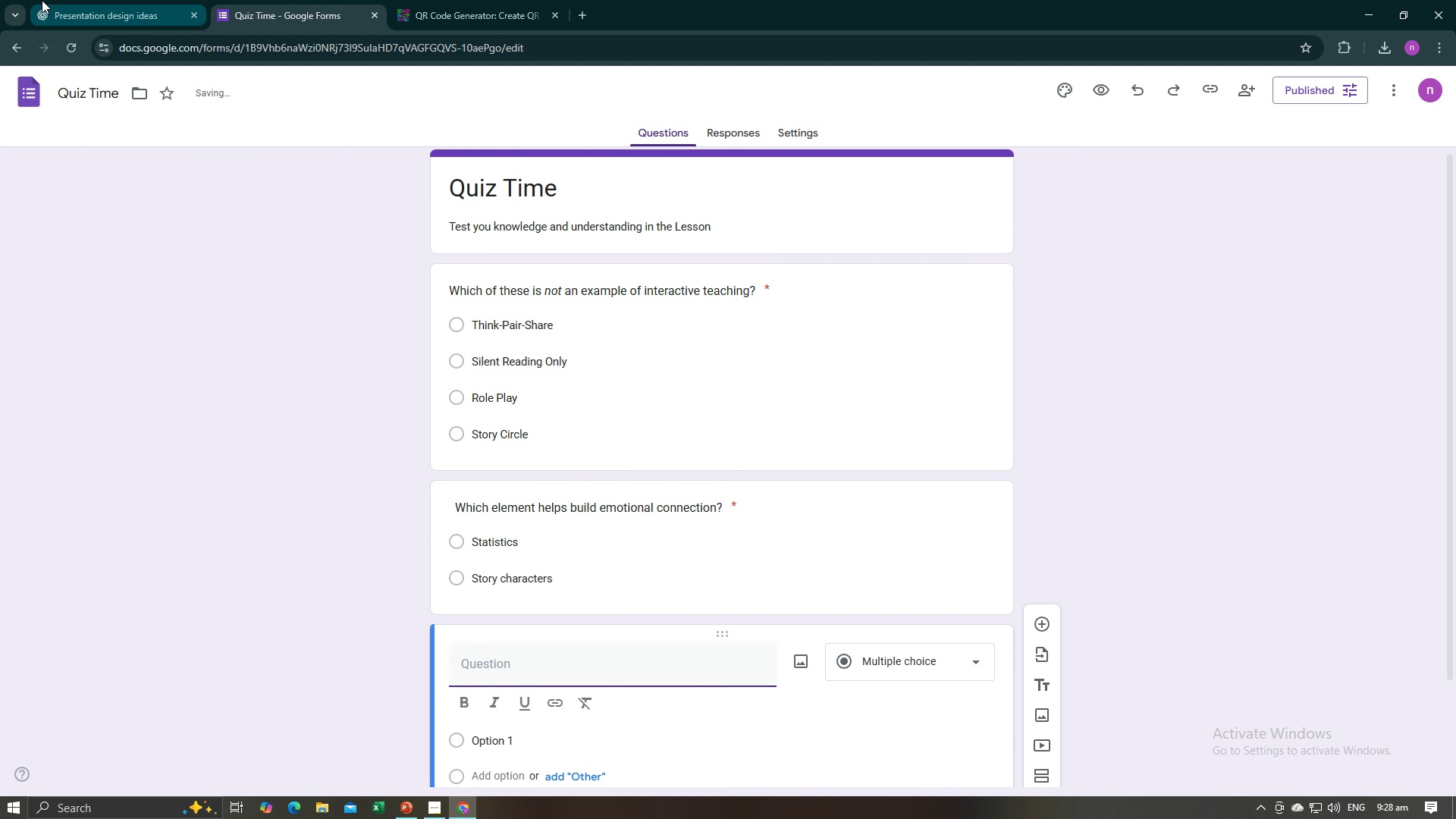 
left_click([47, 0])
 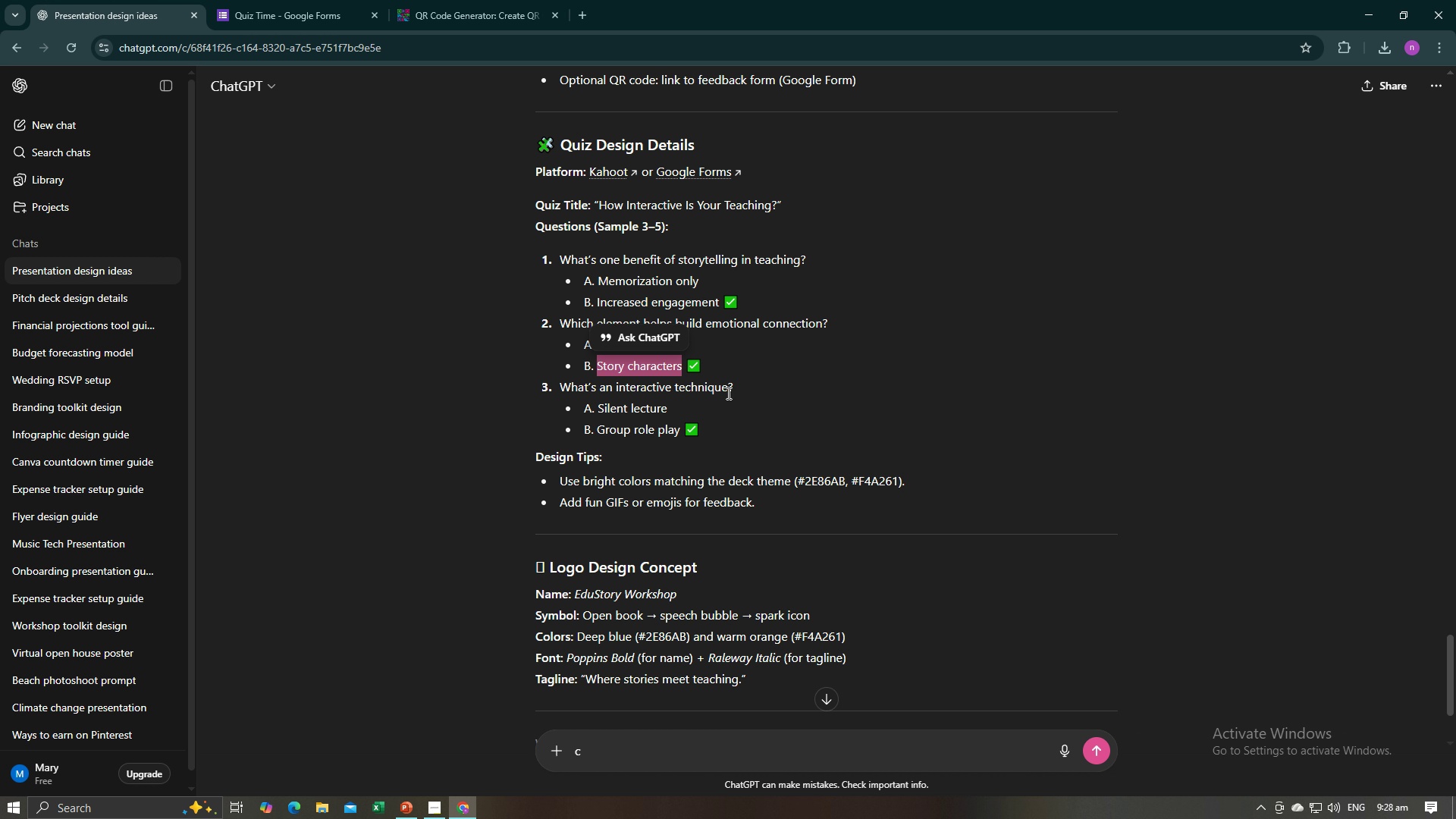 
left_click_drag(start_coordinate=[736, 389], to_coordinate=[560, 390])
 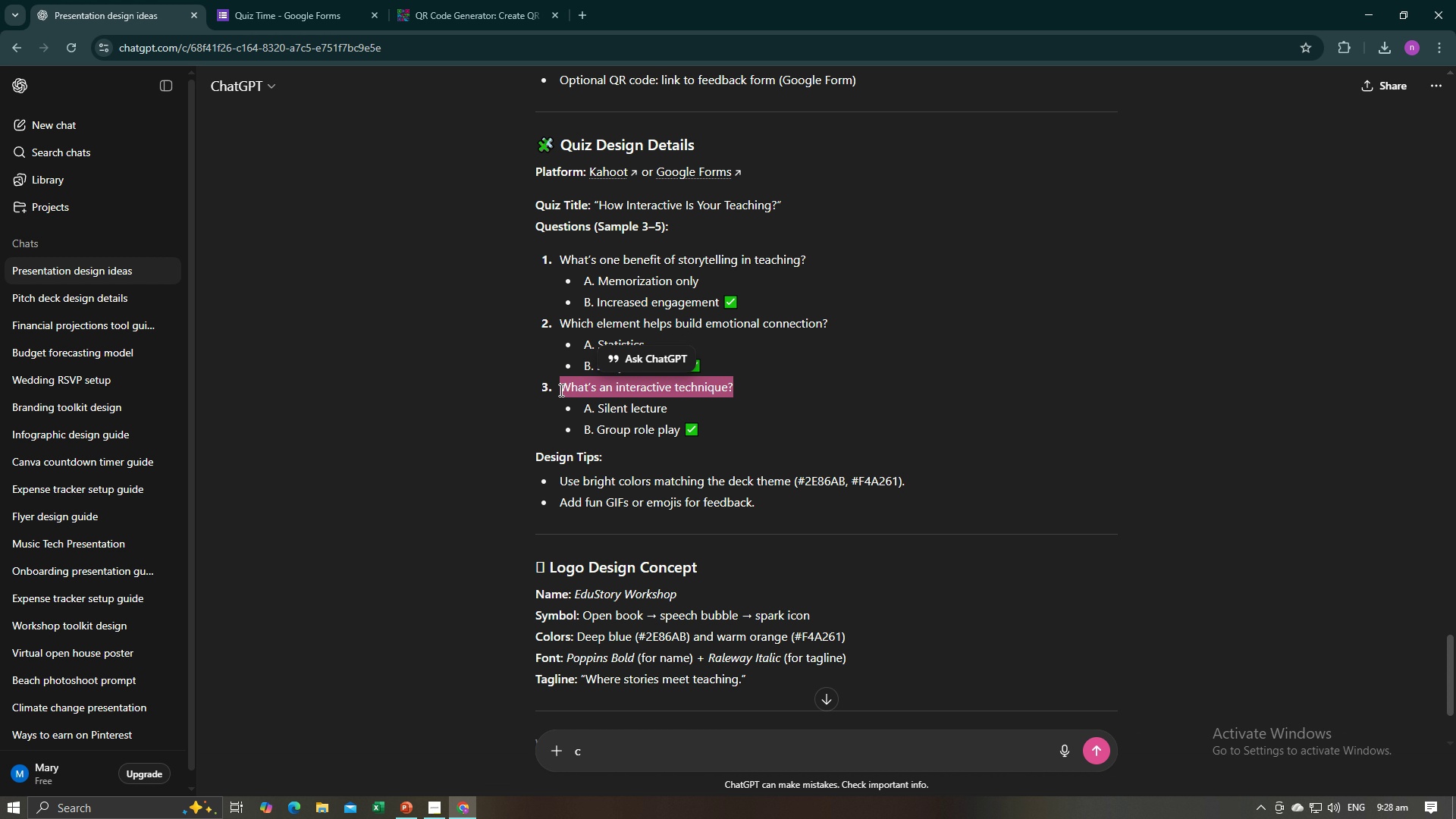 
key(Control+C)
 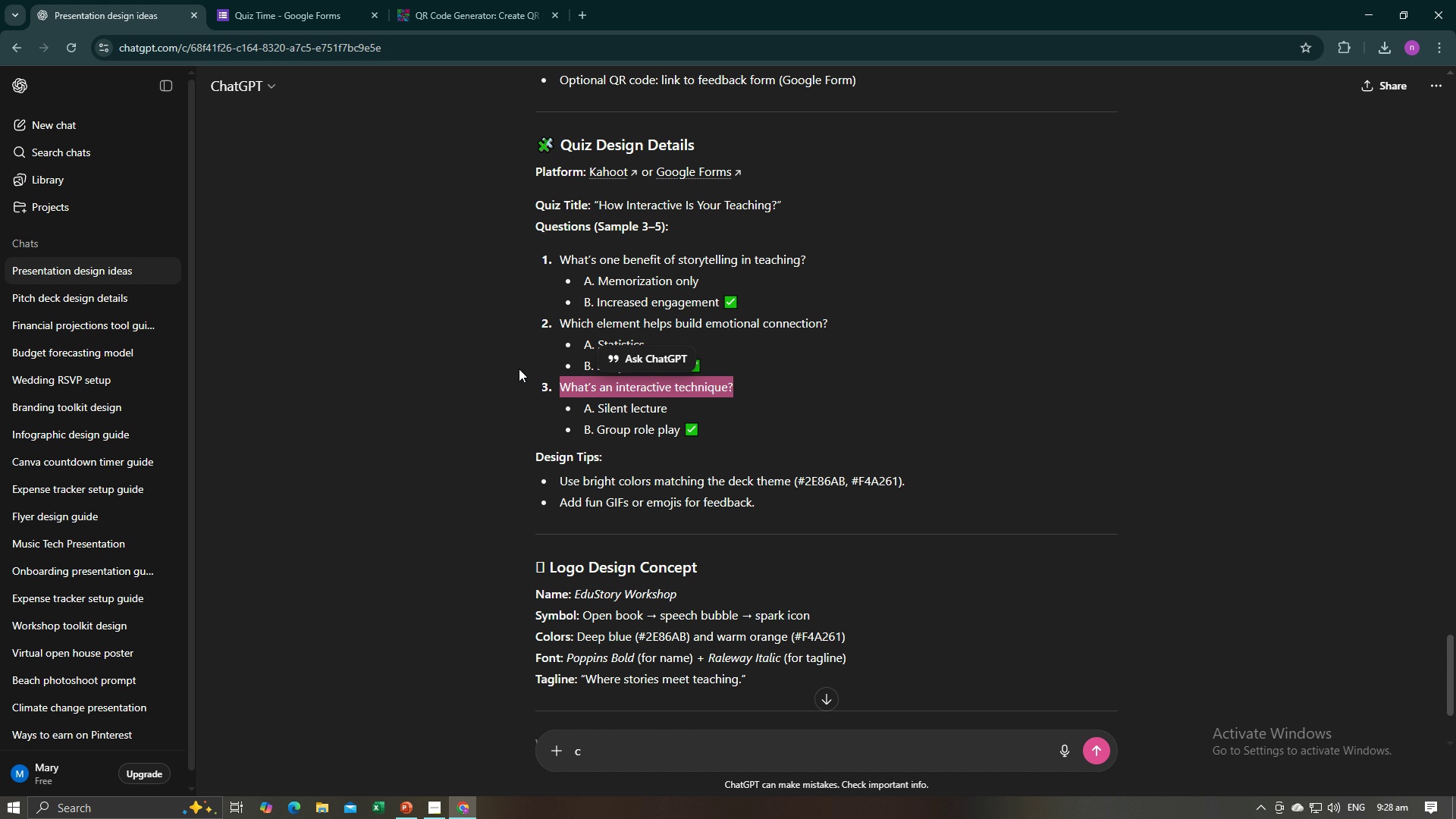 
key(Control+C)
 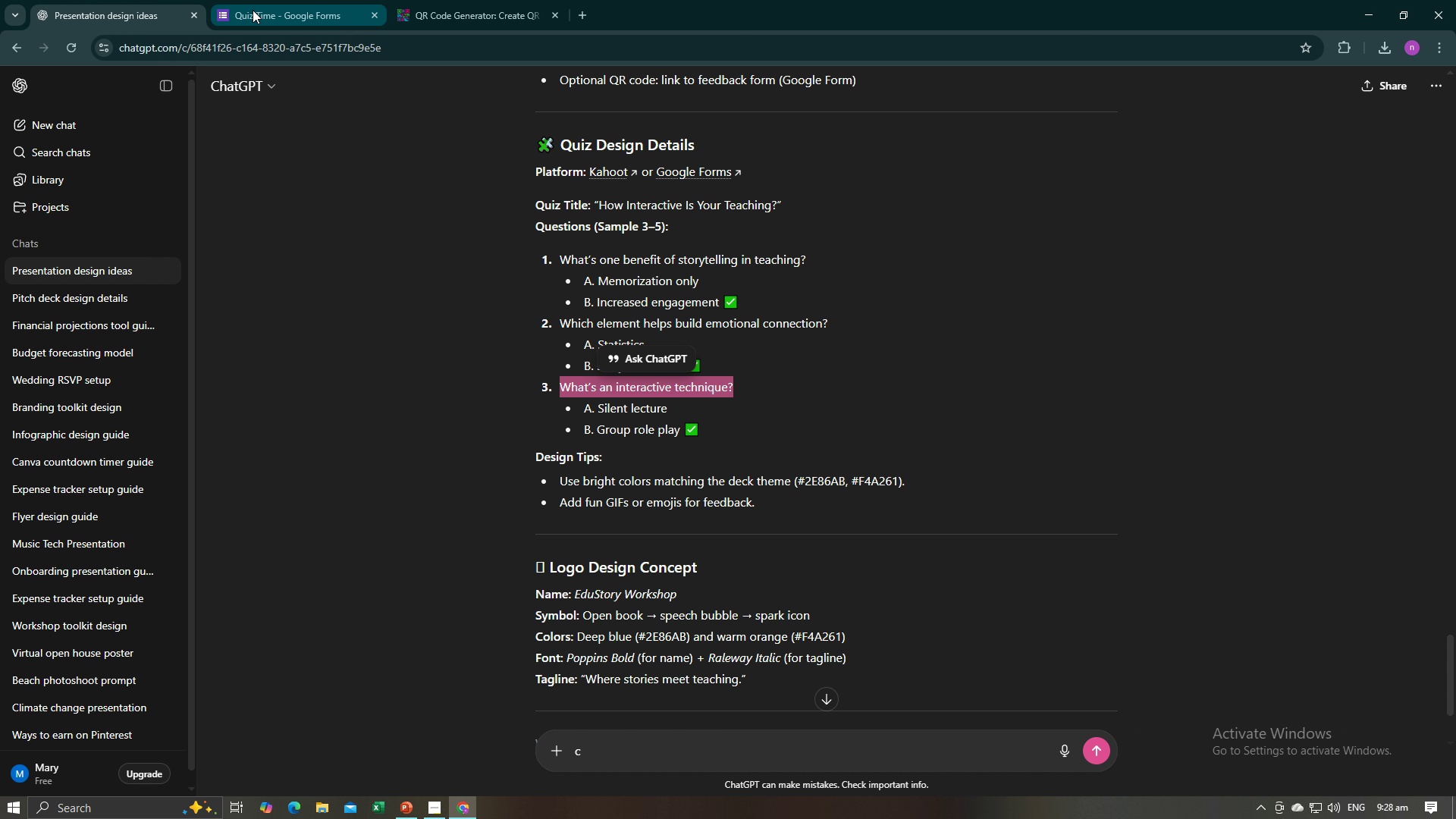 
left_click([253, 10])
 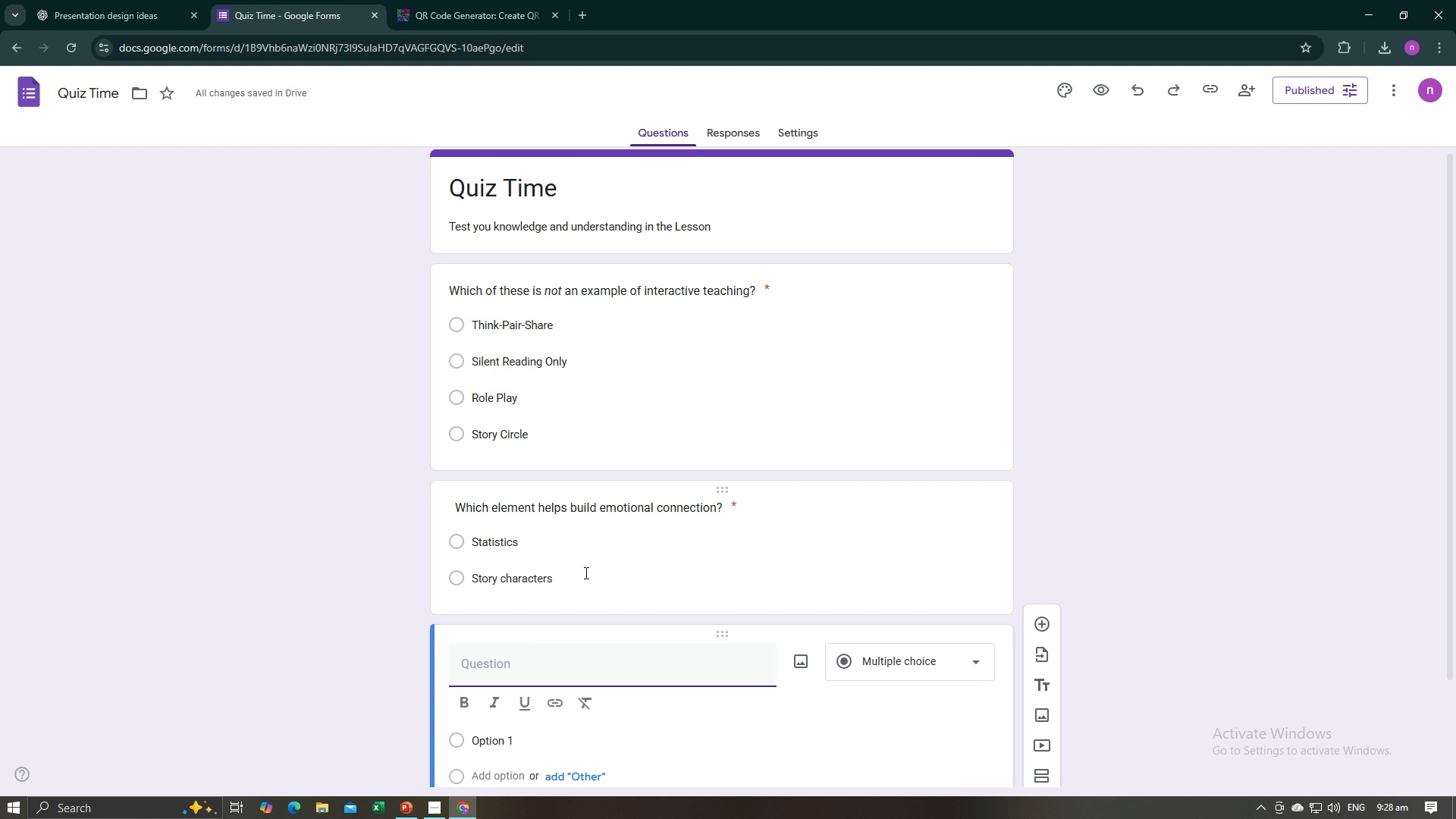 
key(Control+V)
 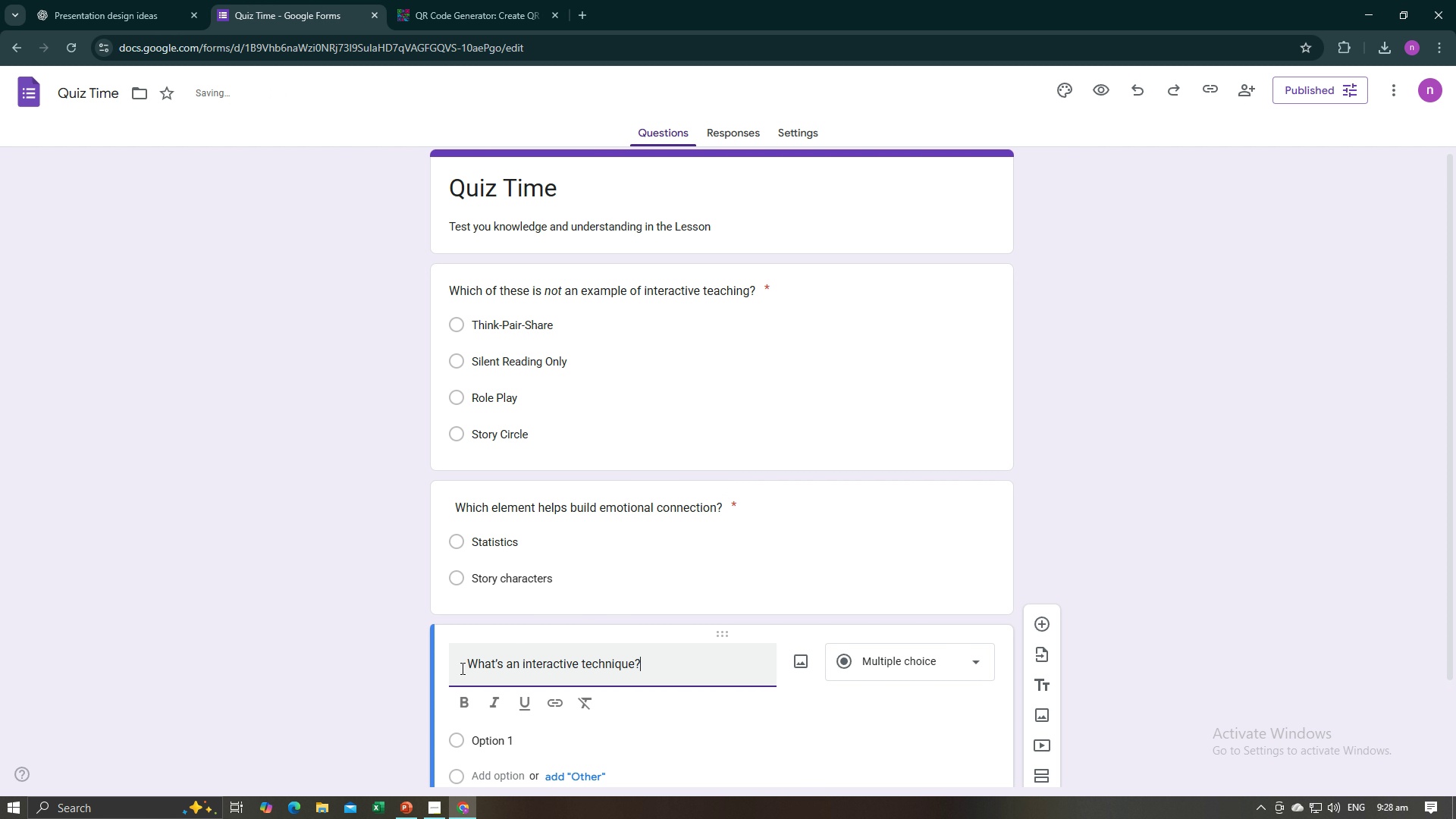 
left_click([466, 666])
 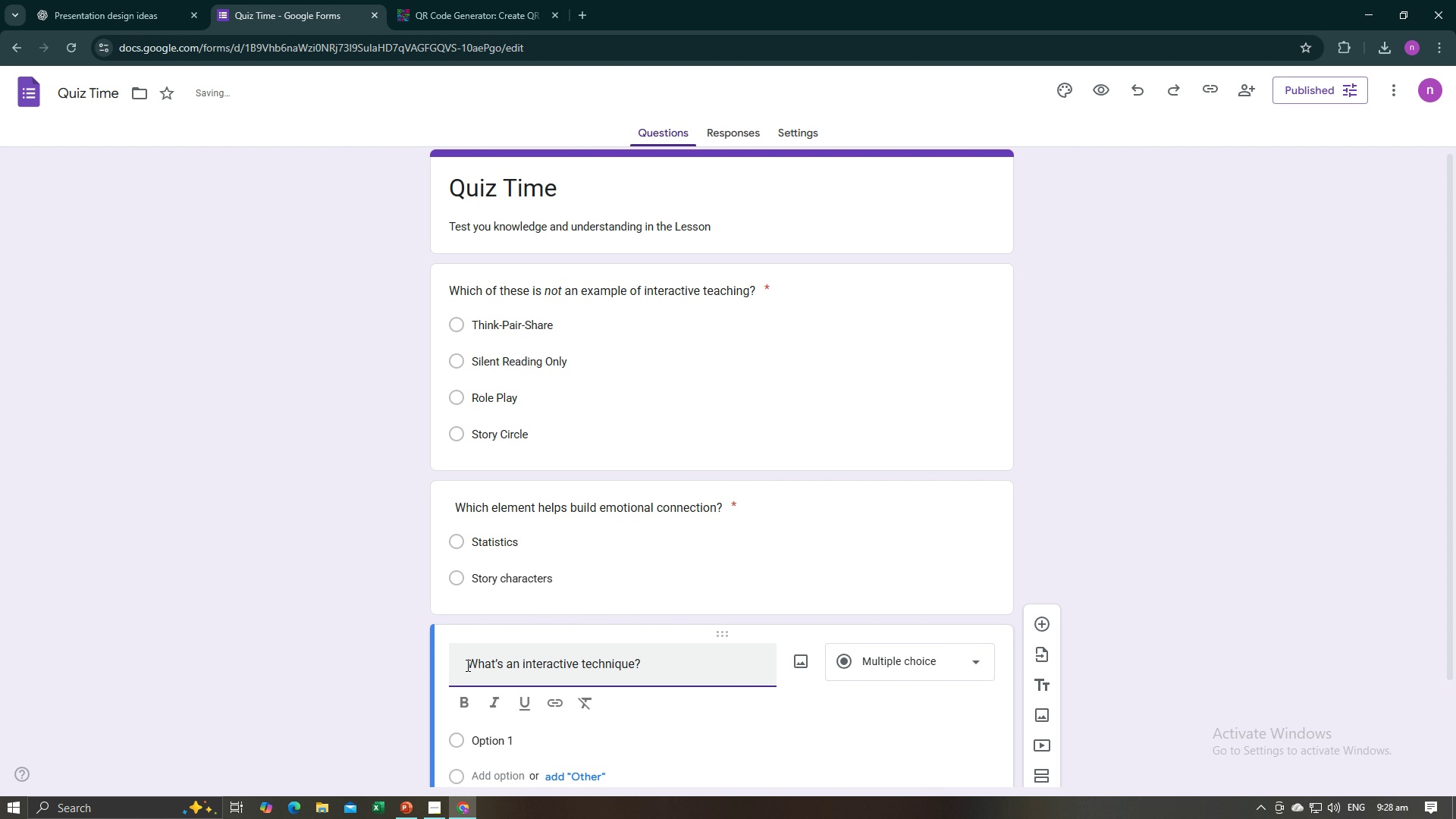 
key(Backspace)
 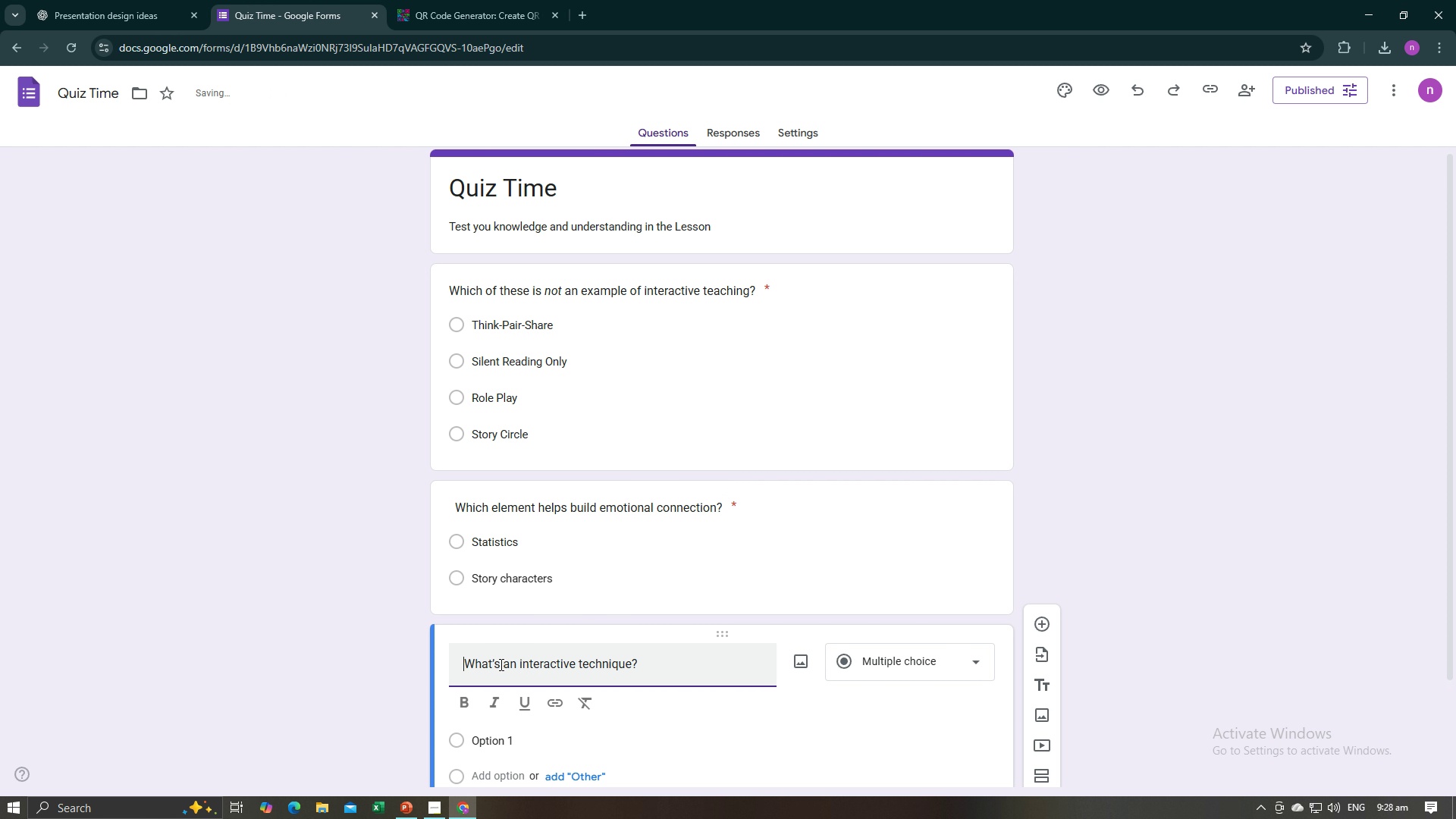 
scroll: coordinate [500, 664], scroll_direction: down, amount: 2.0
 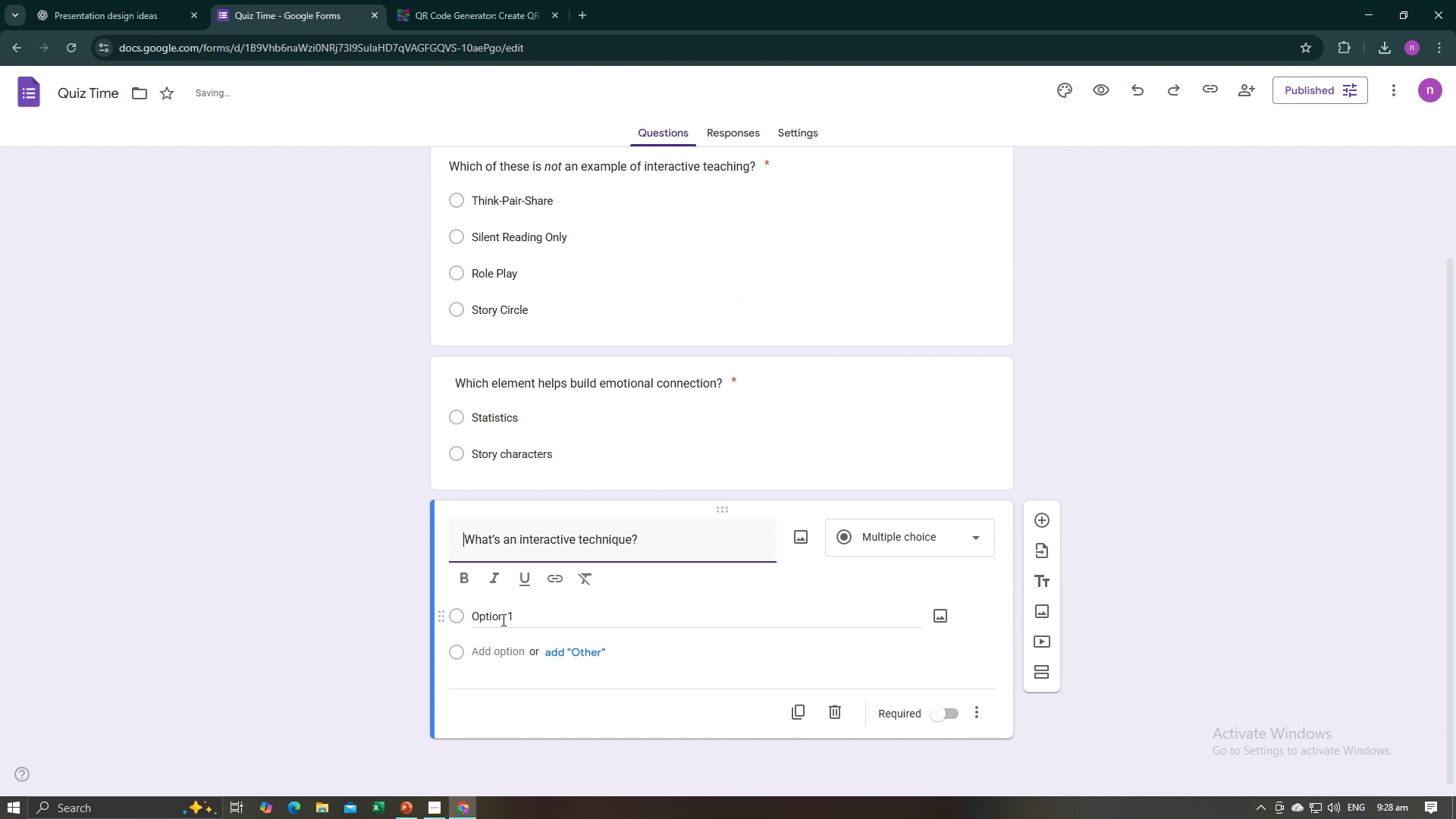 
left_click([502, 620])
 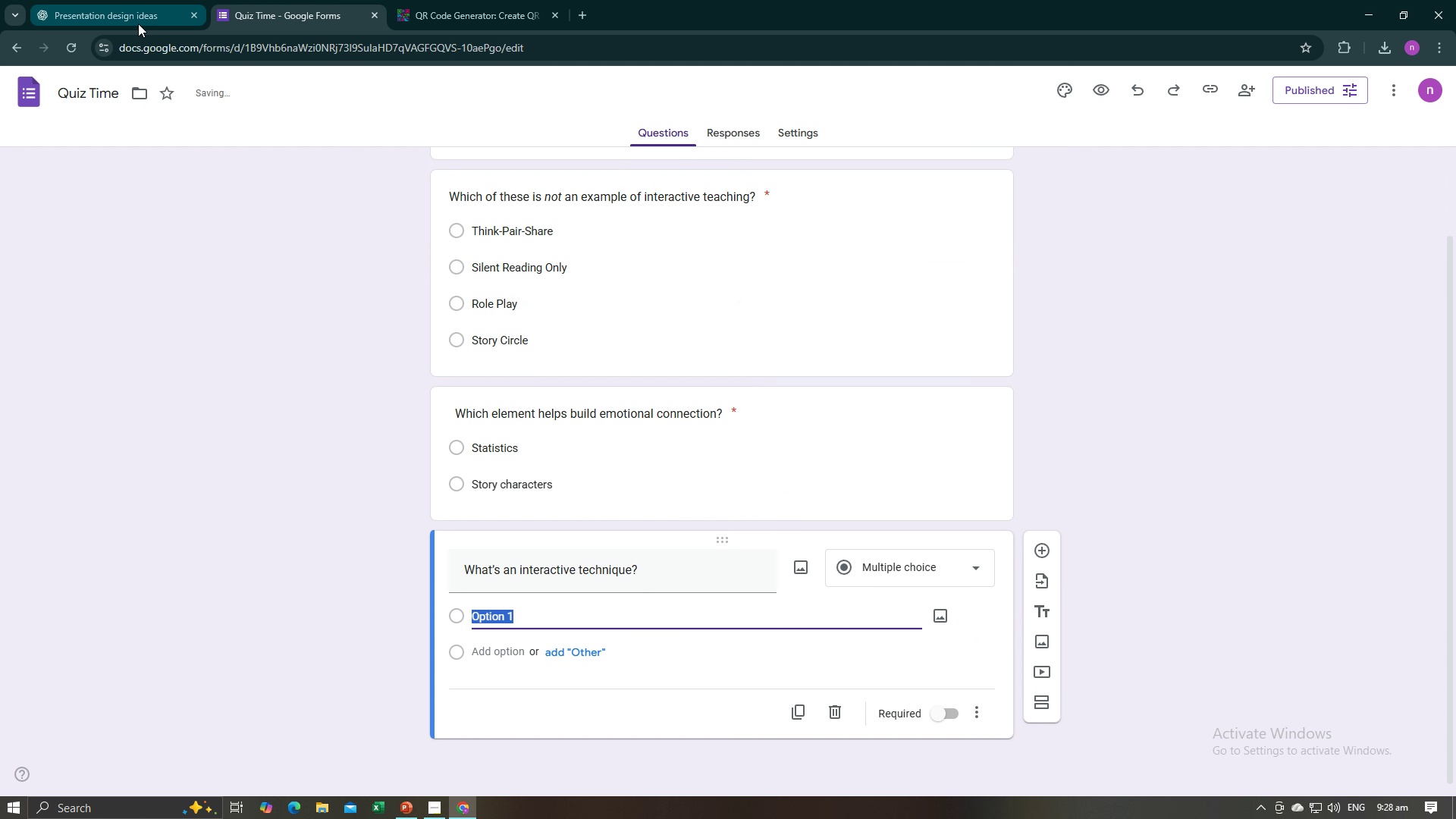 
left_click([138, 24])
 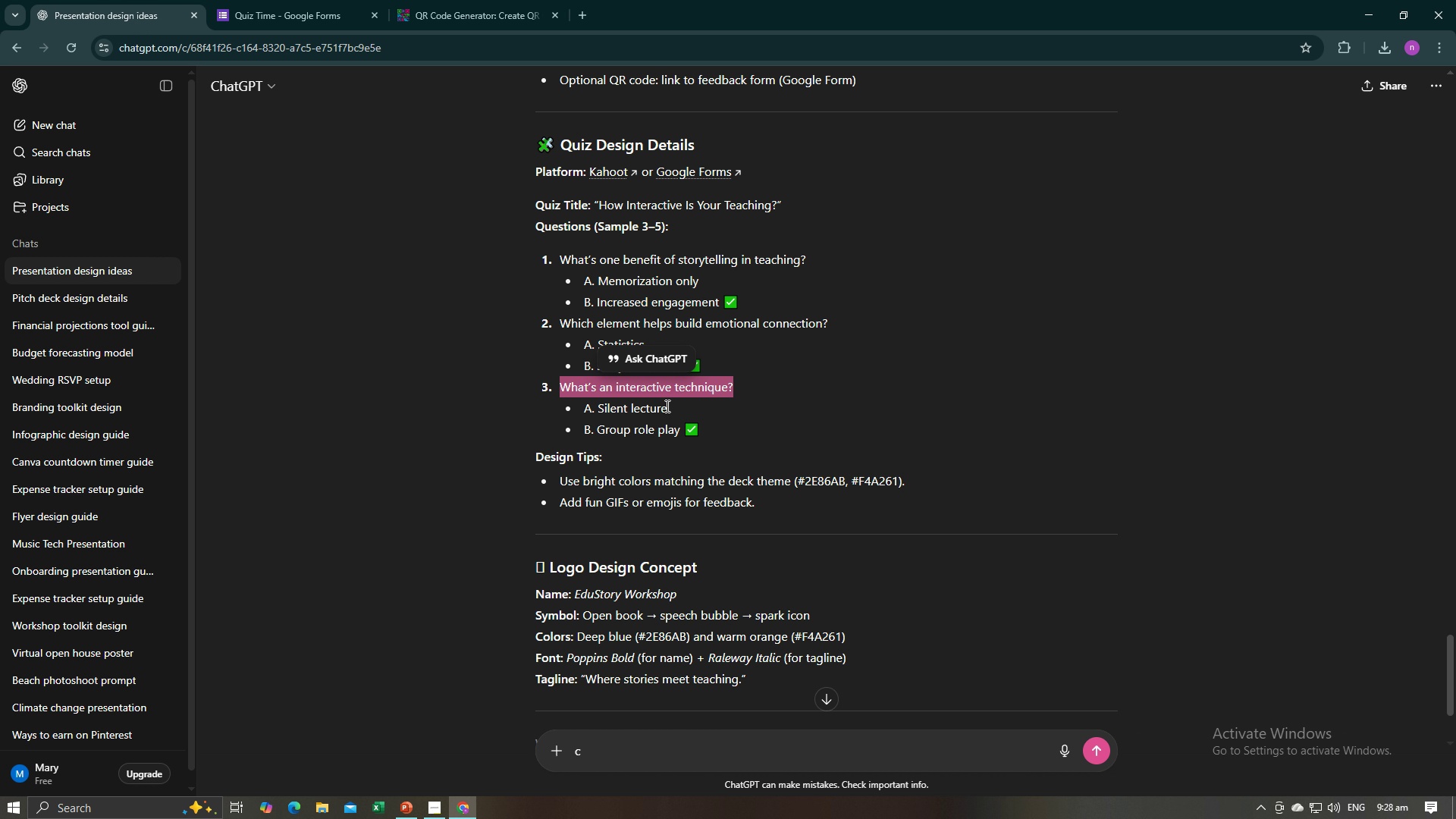 
left_click_drag(start_coordinate=[666, 410], to_coordinate=[599, 410])
 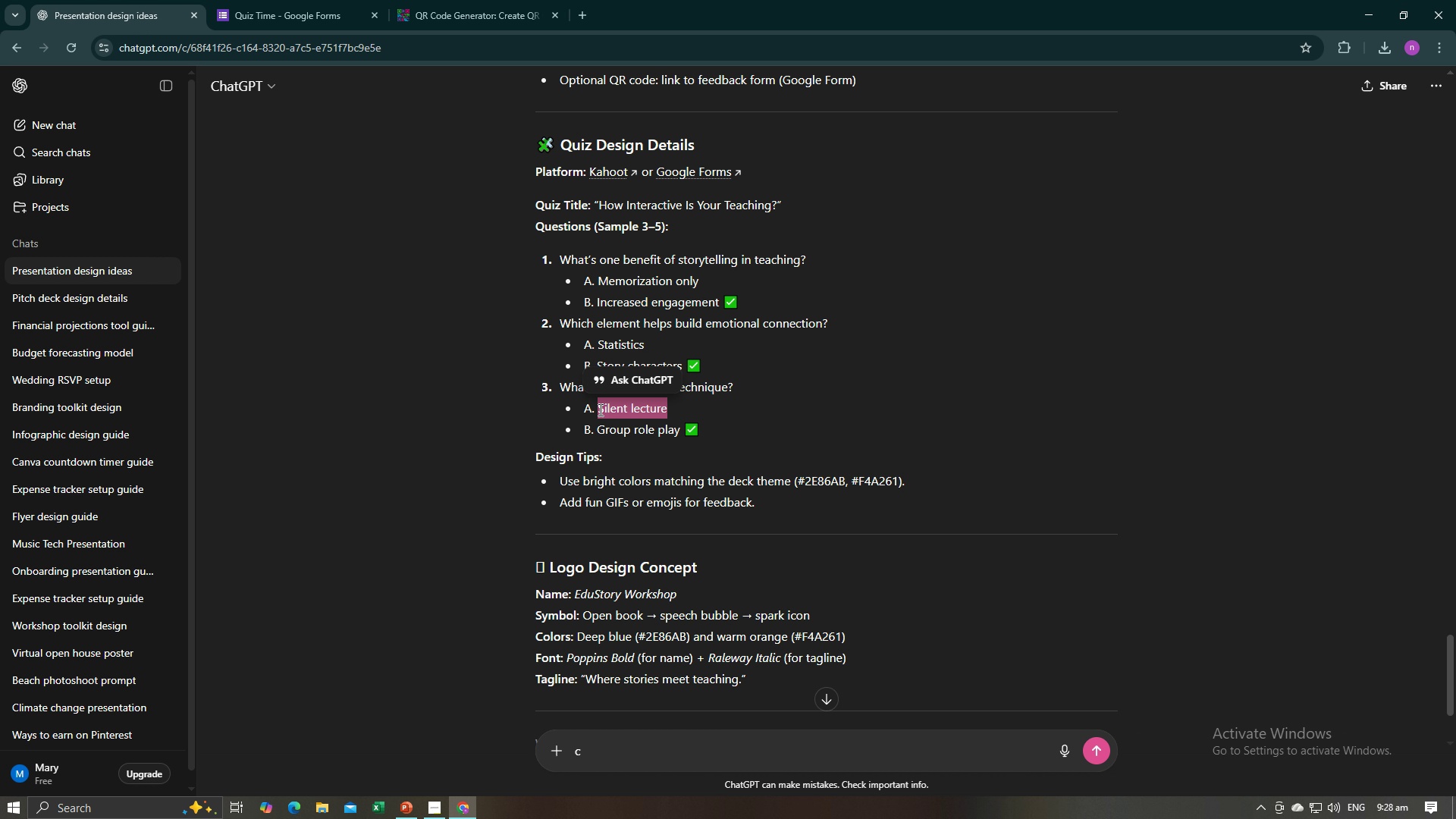 
key(Control+C)
 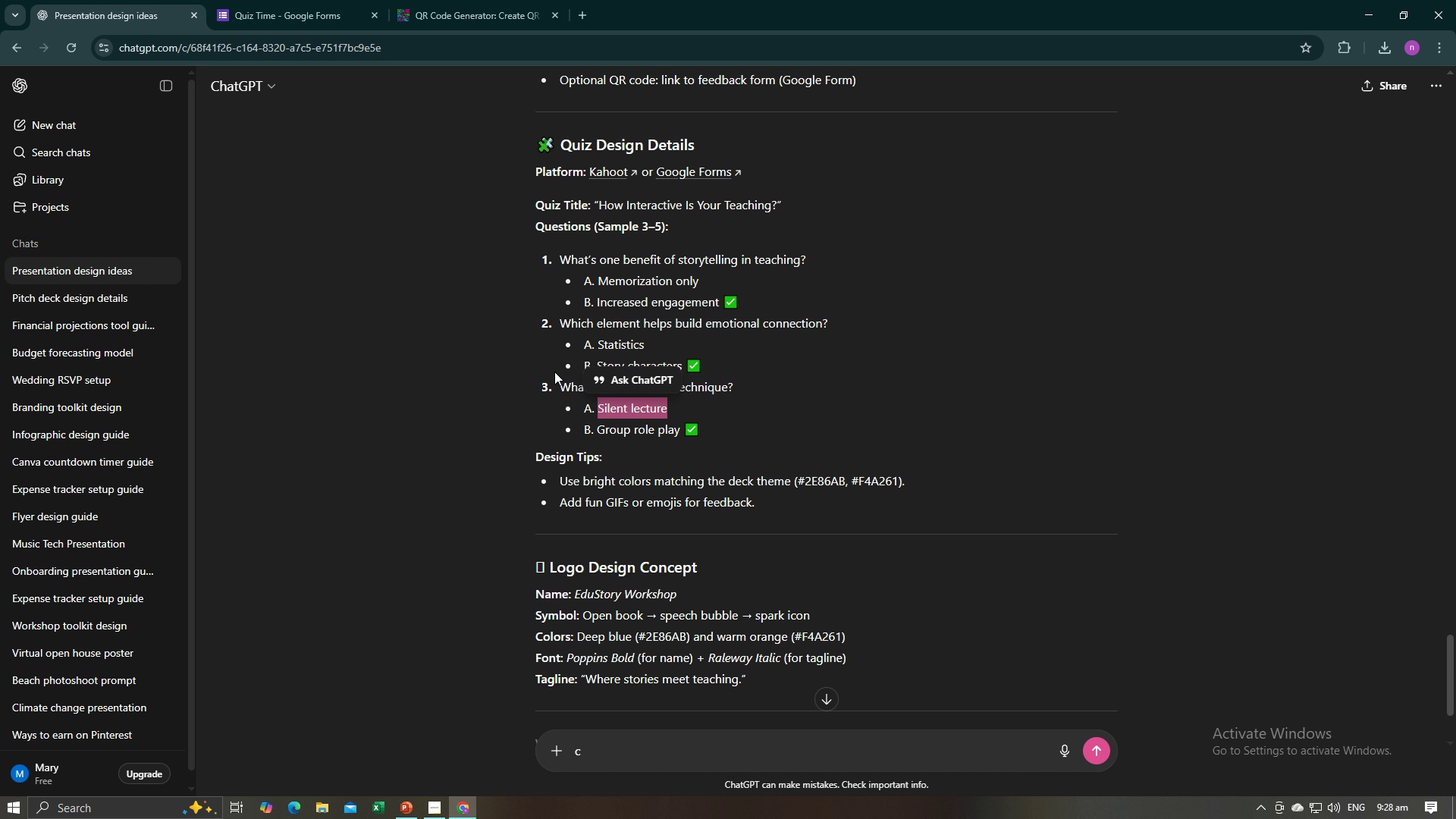 
key(Control+C)
 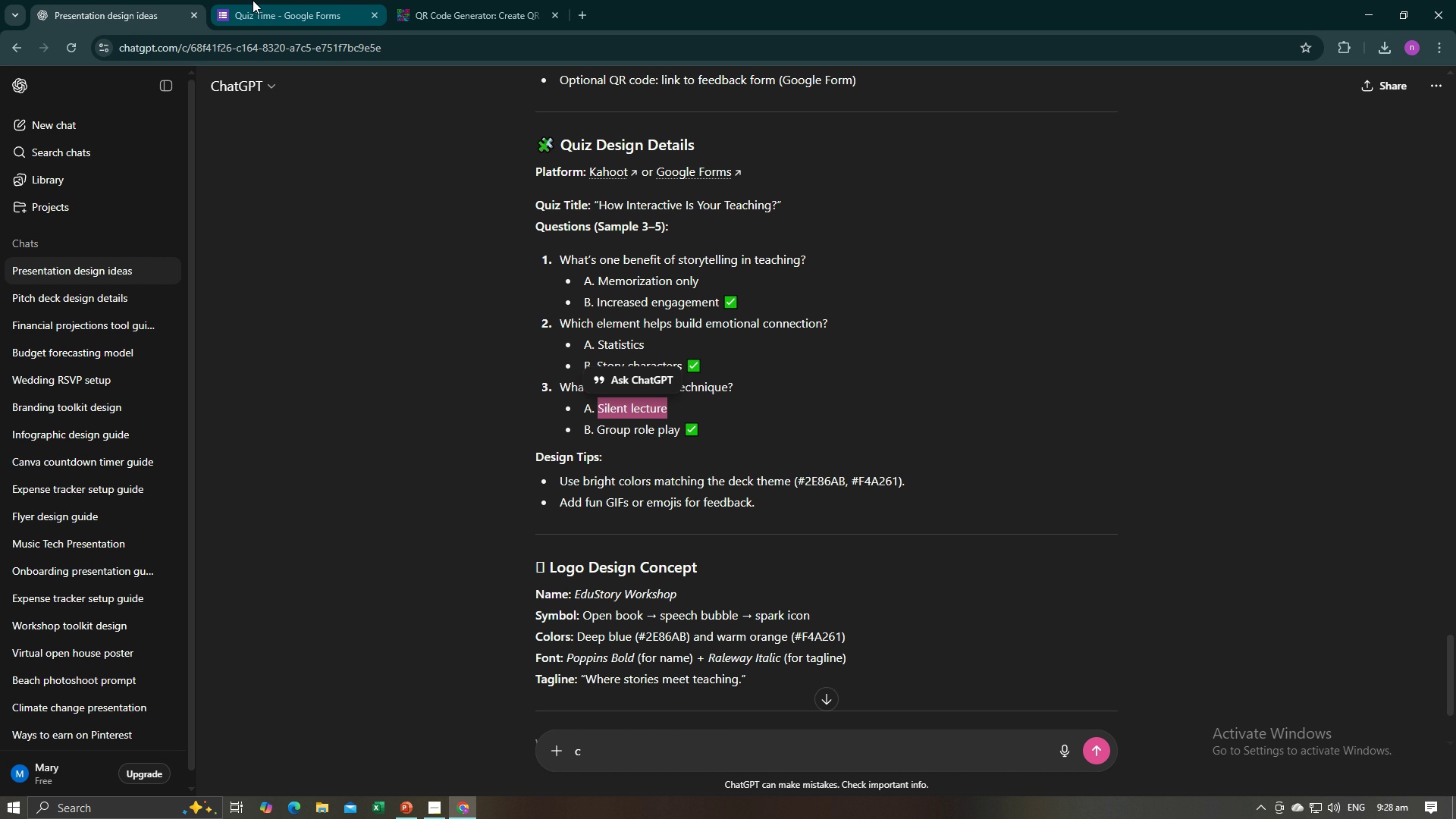 
left_click([253, 0])
 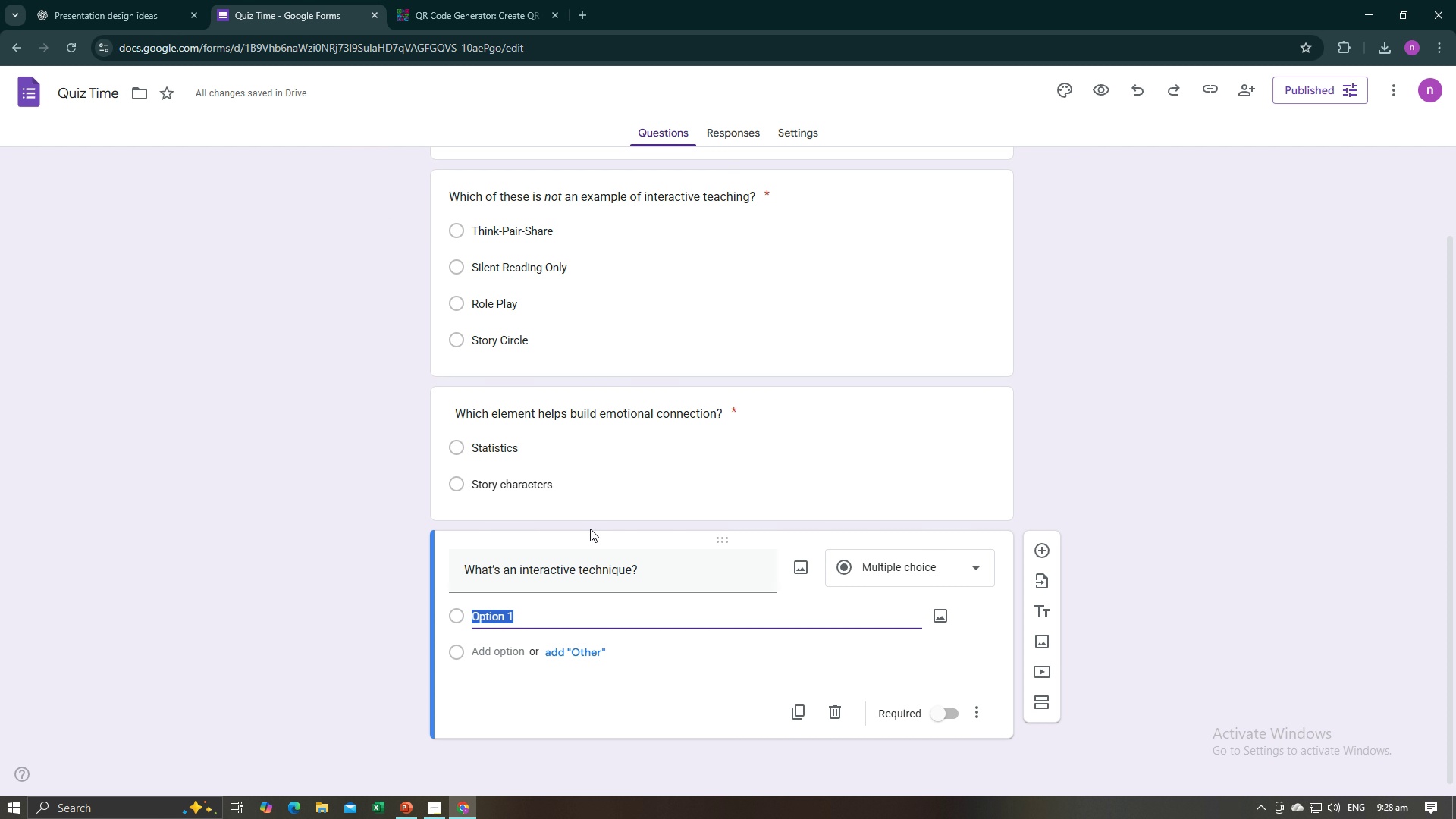 
key(Control+V)
 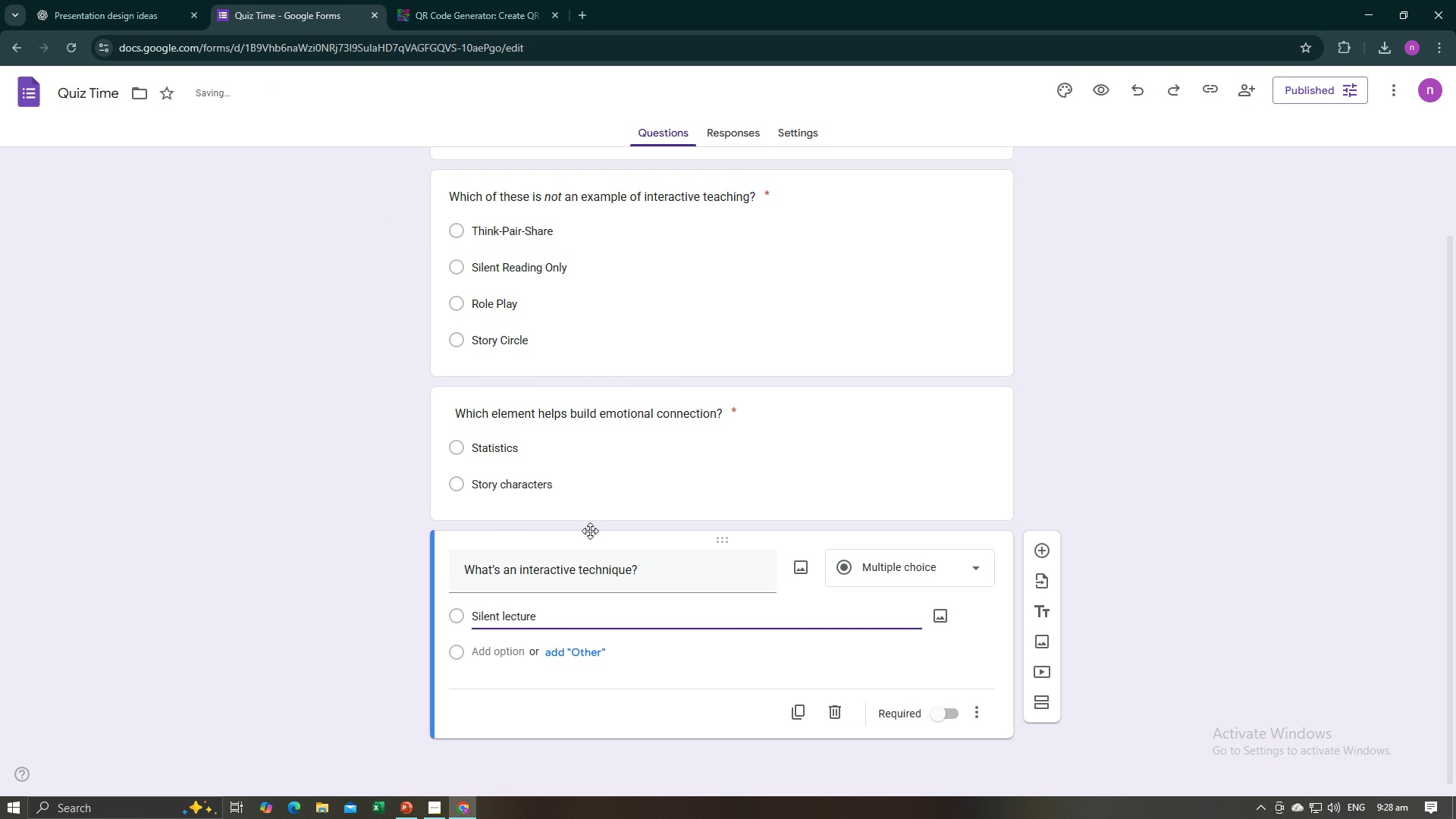 
key(Enter)
 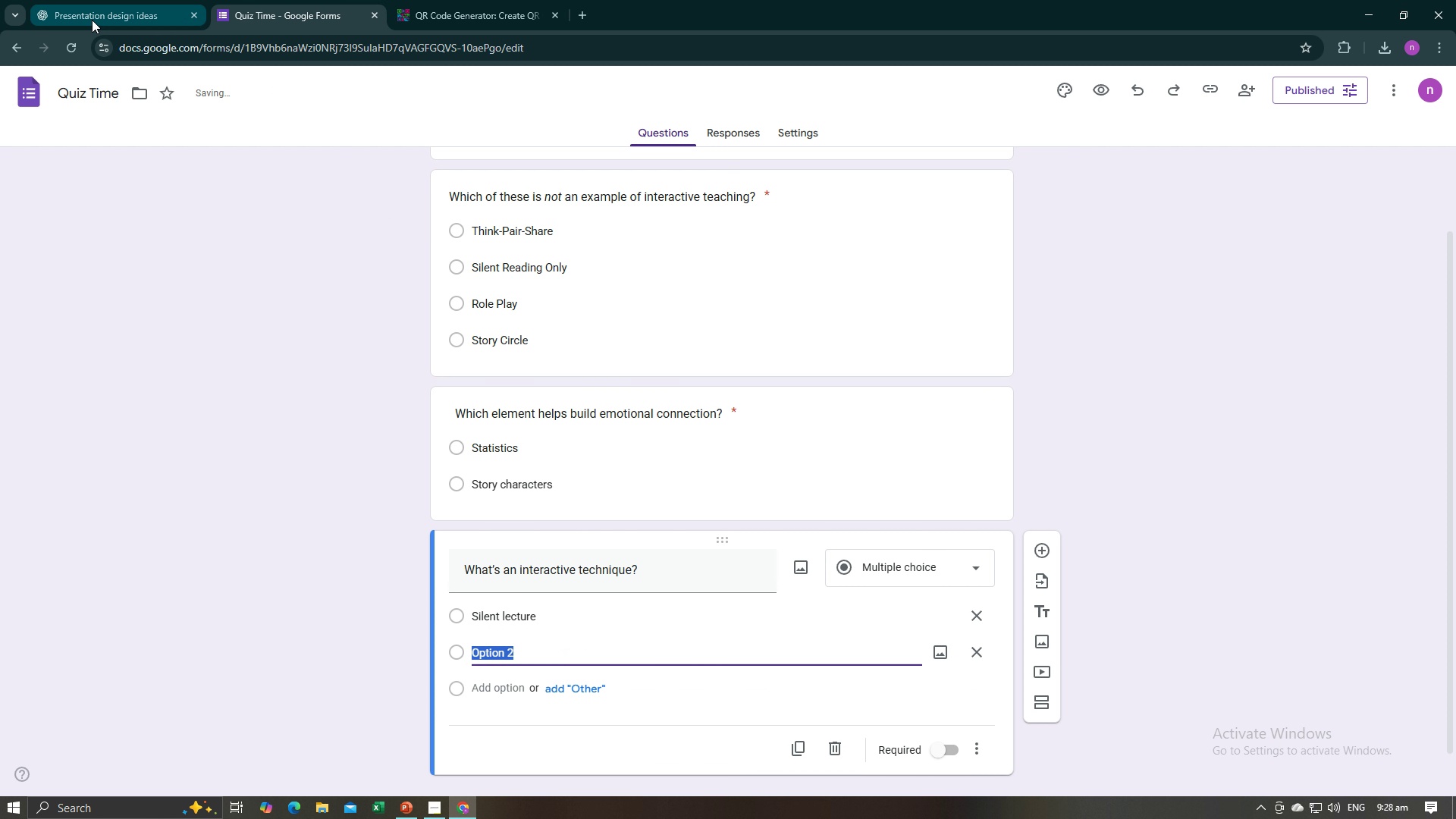 
left_click([98, 0])
 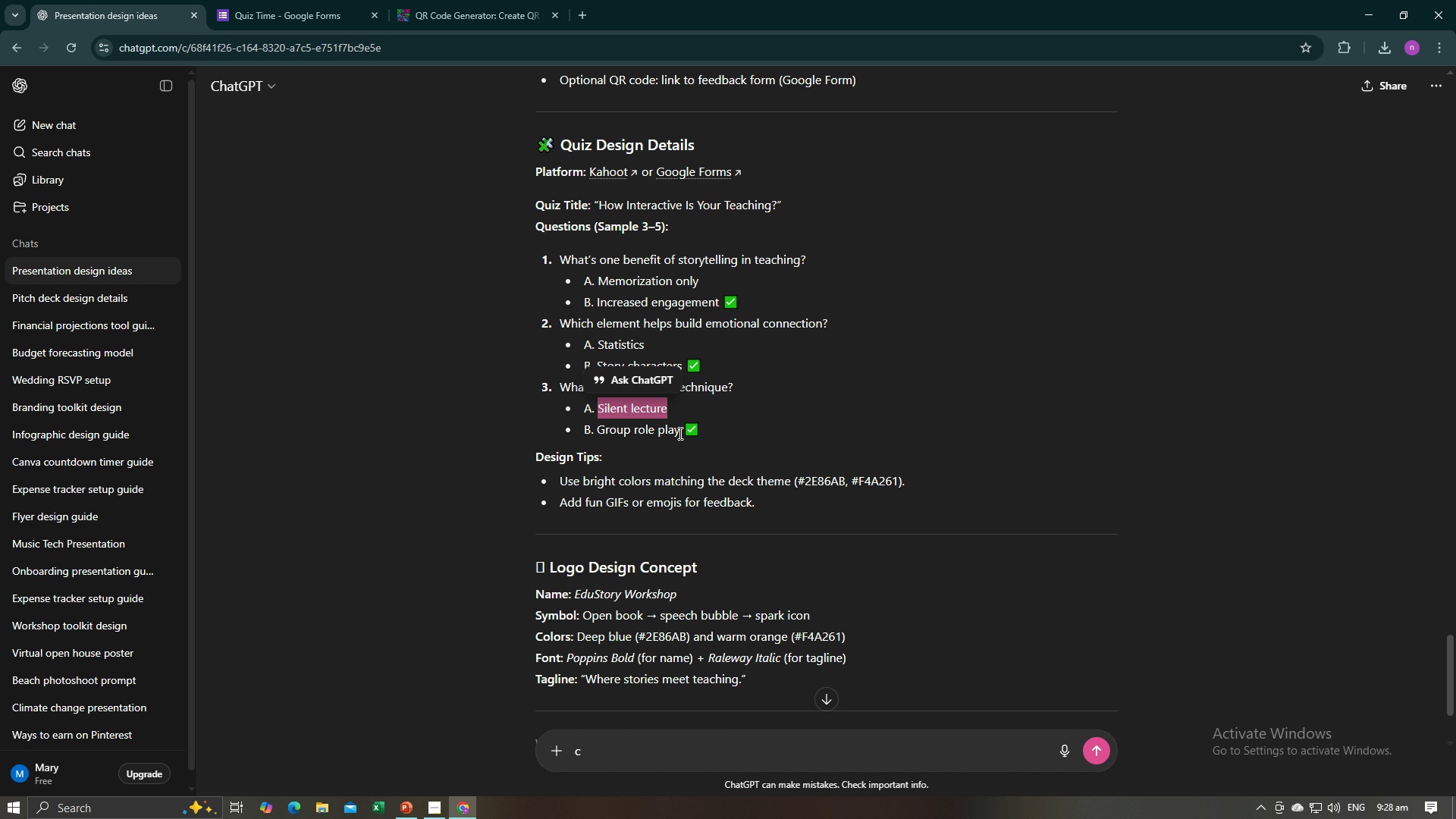 
left_click_drag(start_coordinate=[679, 433], to_coordinate=[599, 433])
 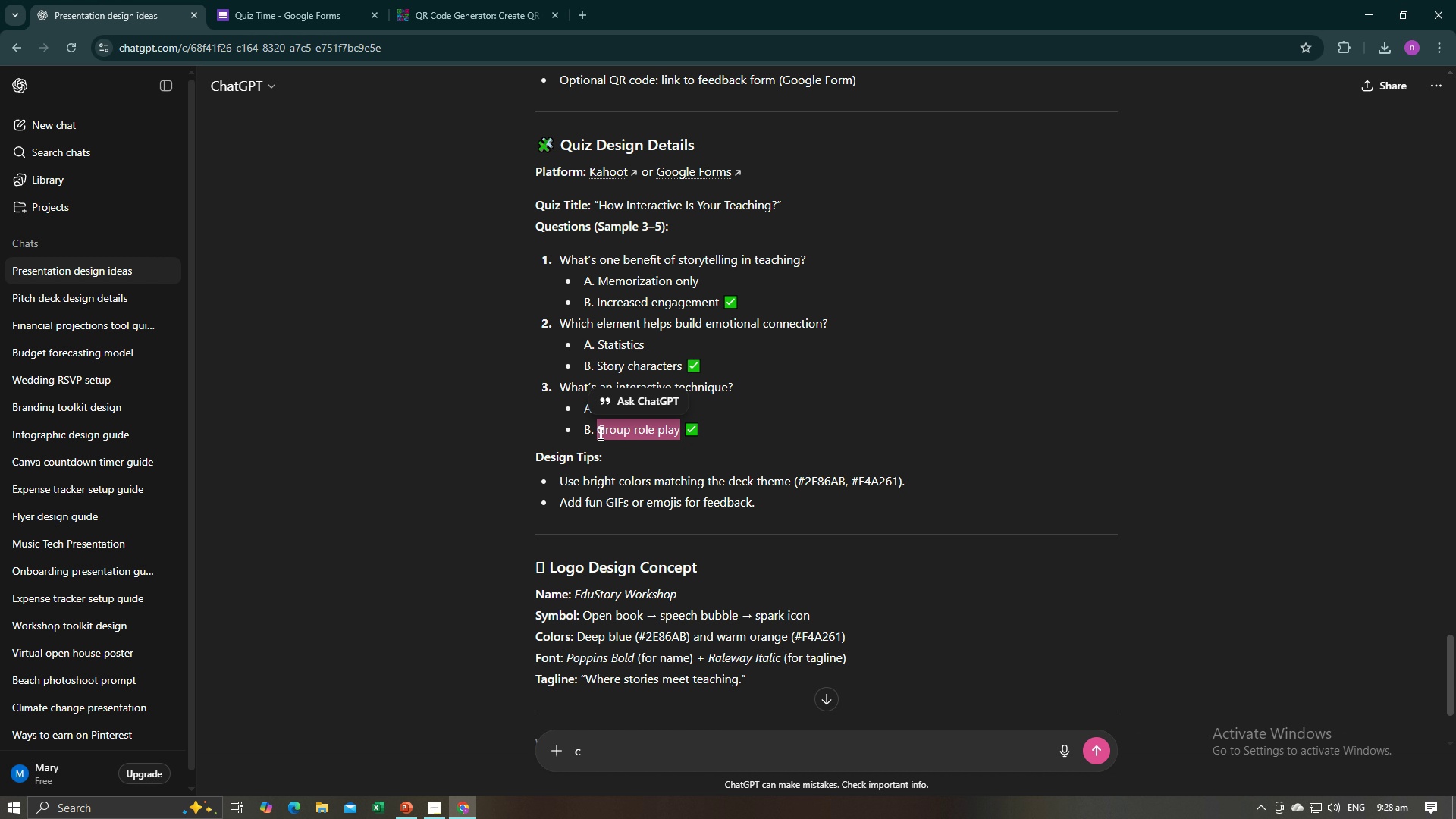 
key(Control+C)
 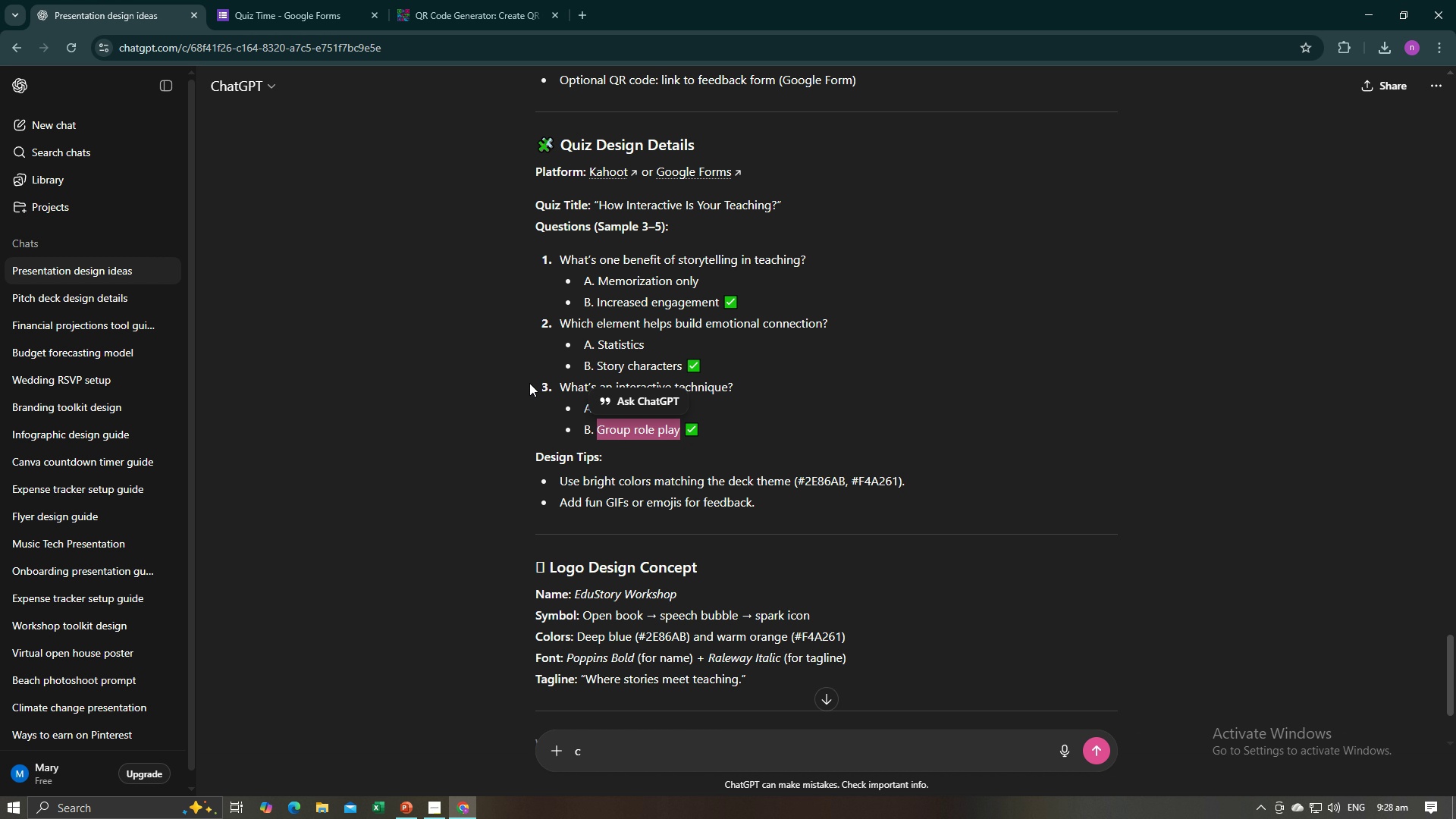 
key(Control+C)
 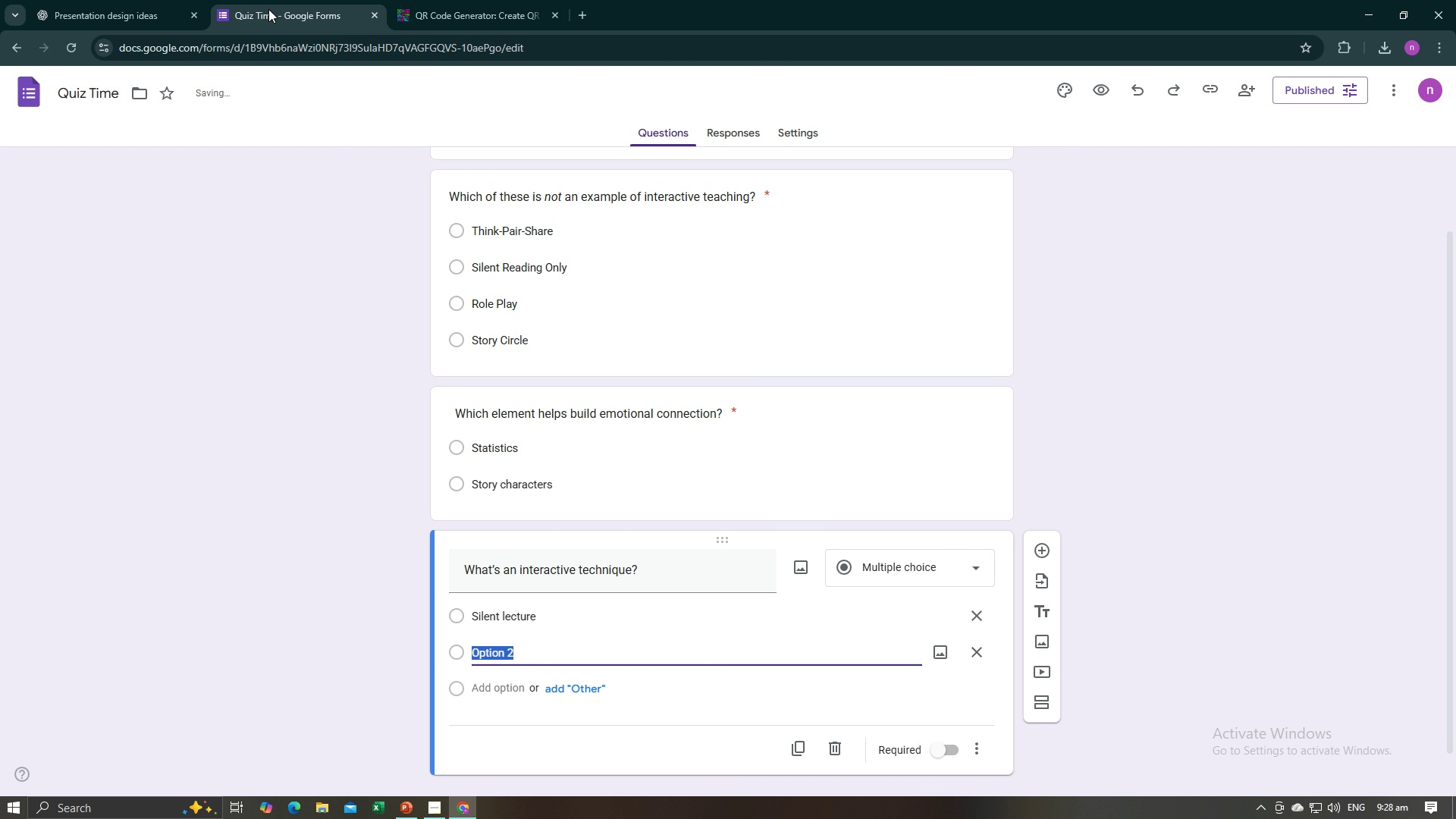 
left_click([268, 9])
 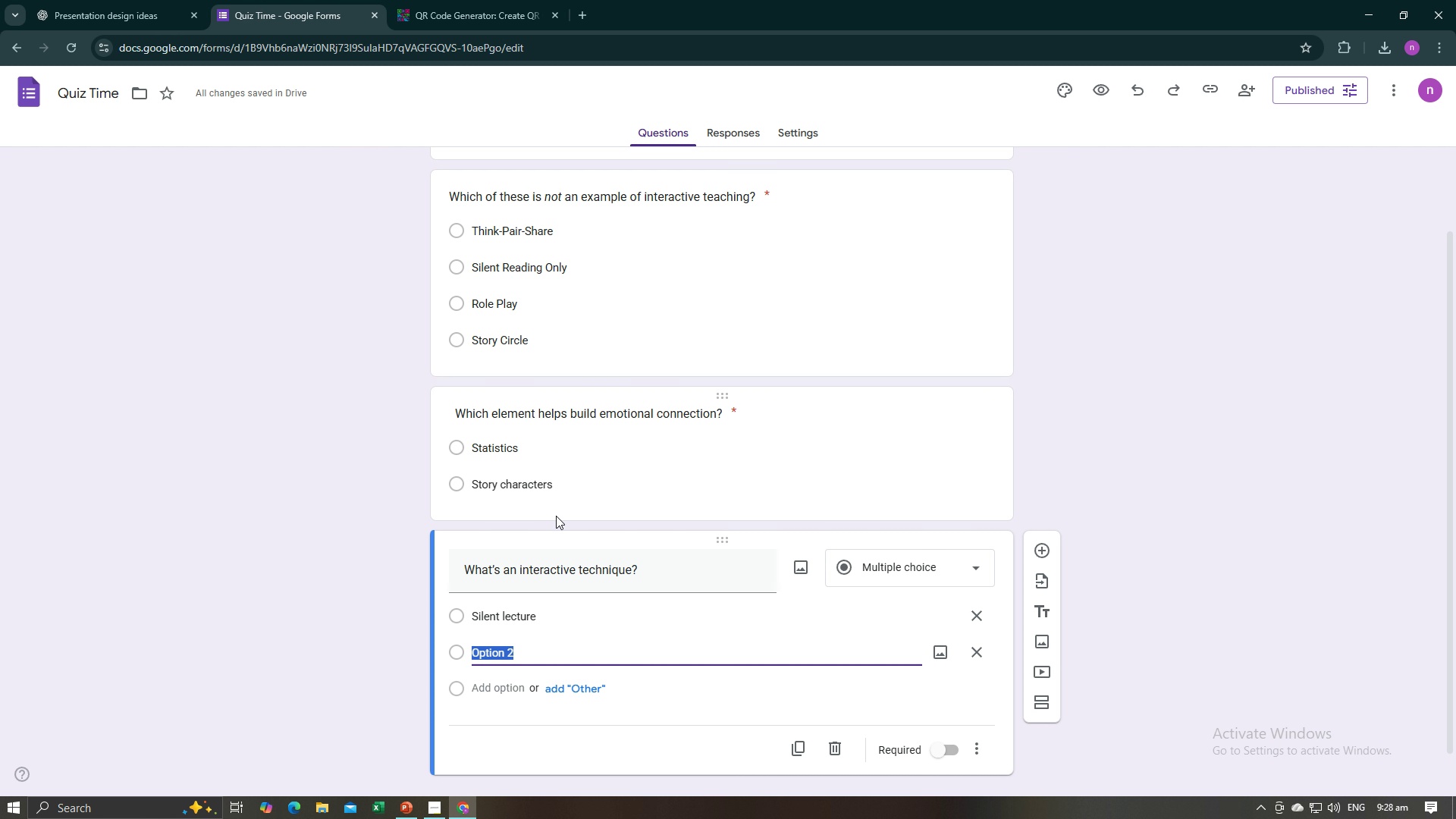 
key(Control+V)
 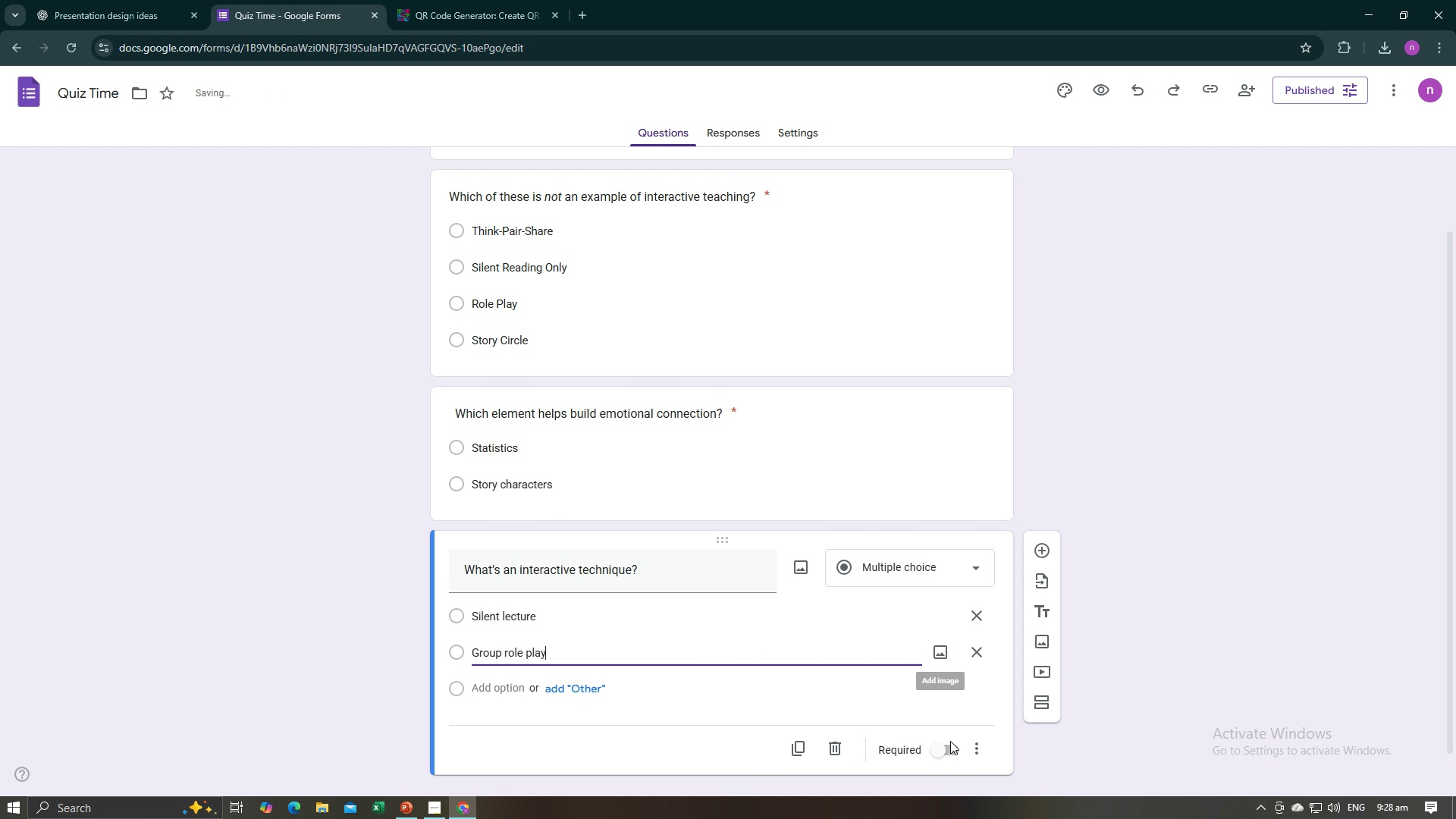 
left_click([949, 745])
 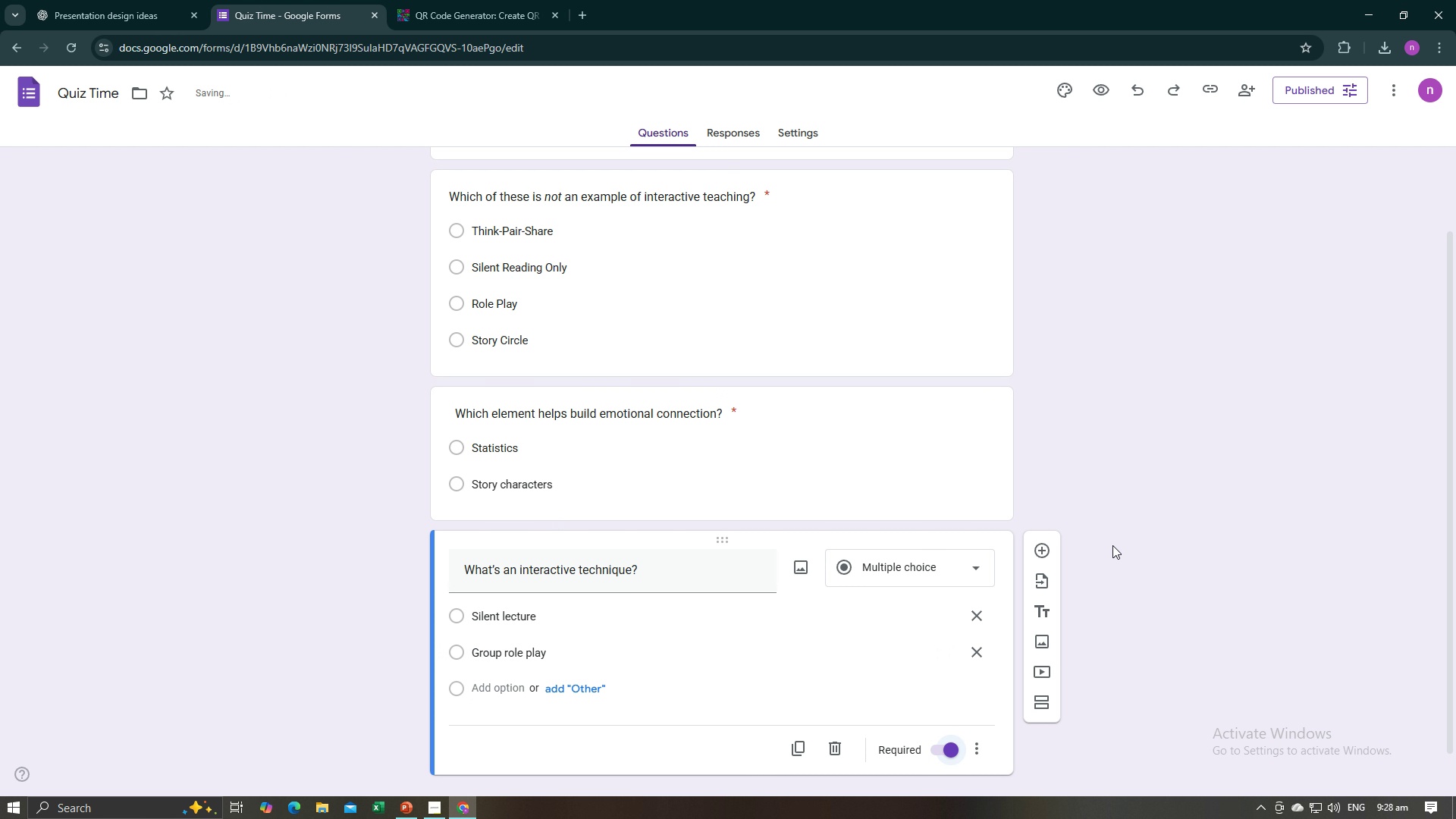 
left_click([1112, 545])
 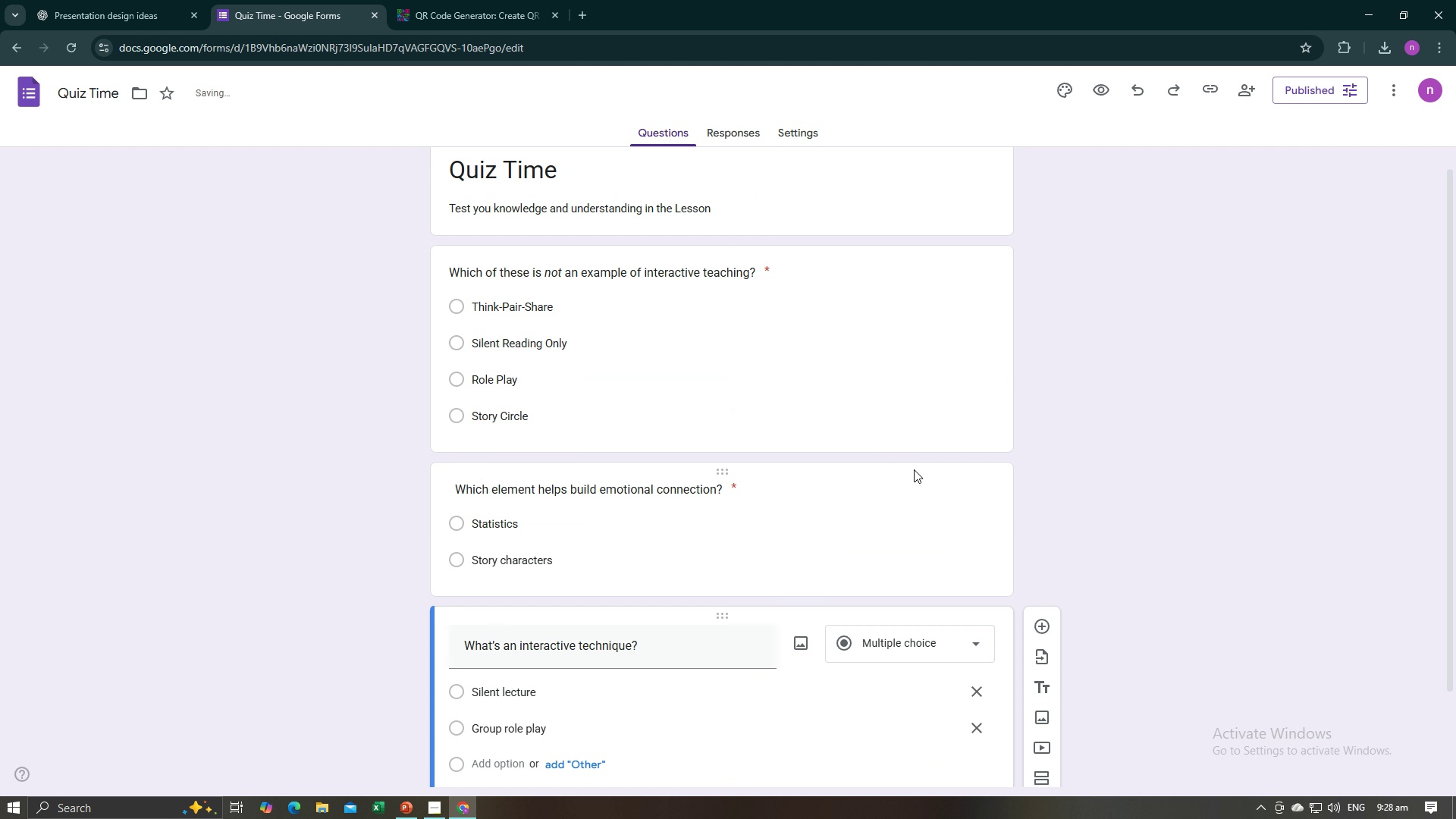 
scroll: coordinate [912, 391], scroll_direction: up, amount: 6.0
 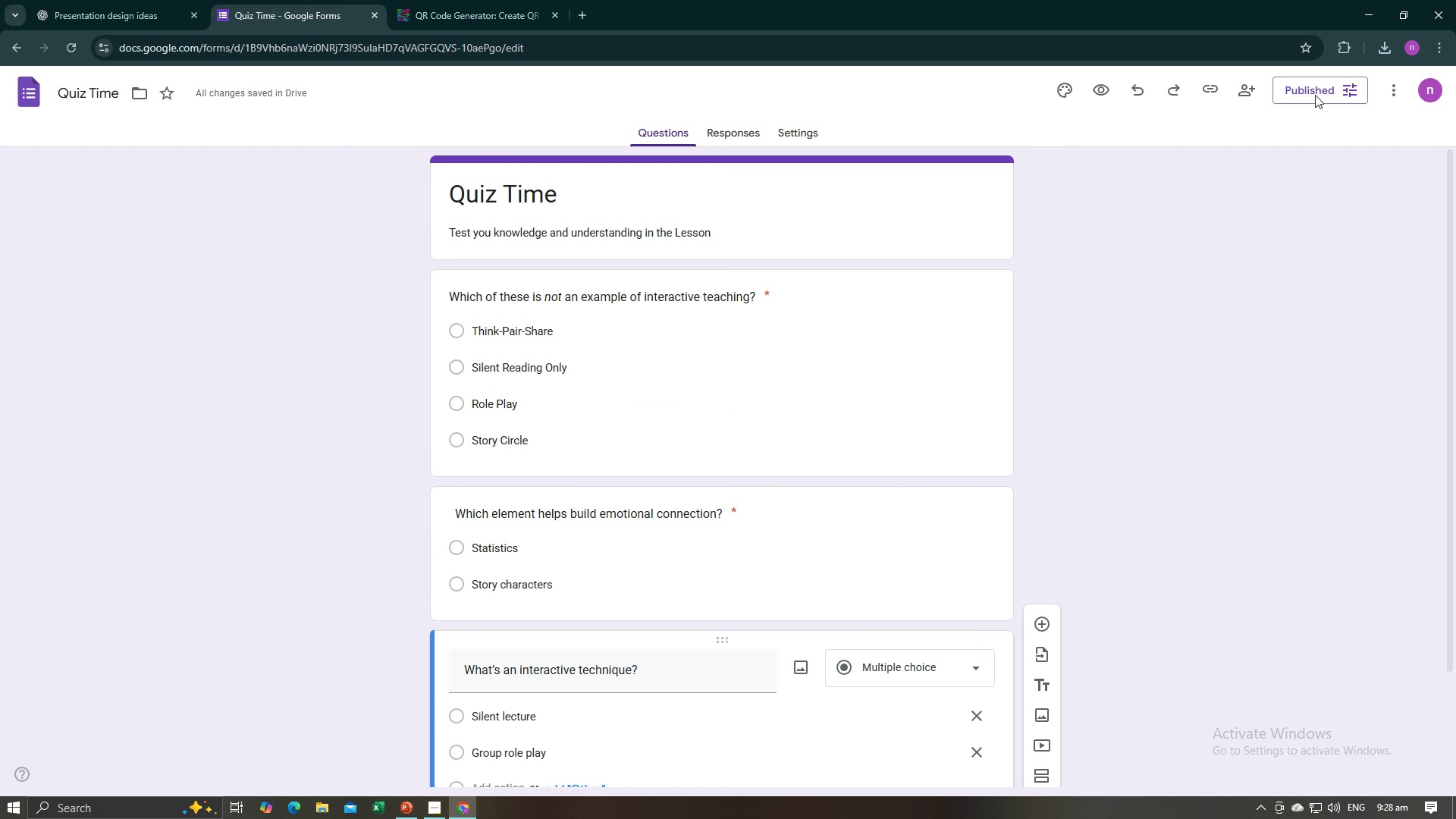 
left_click([1316, 95])
 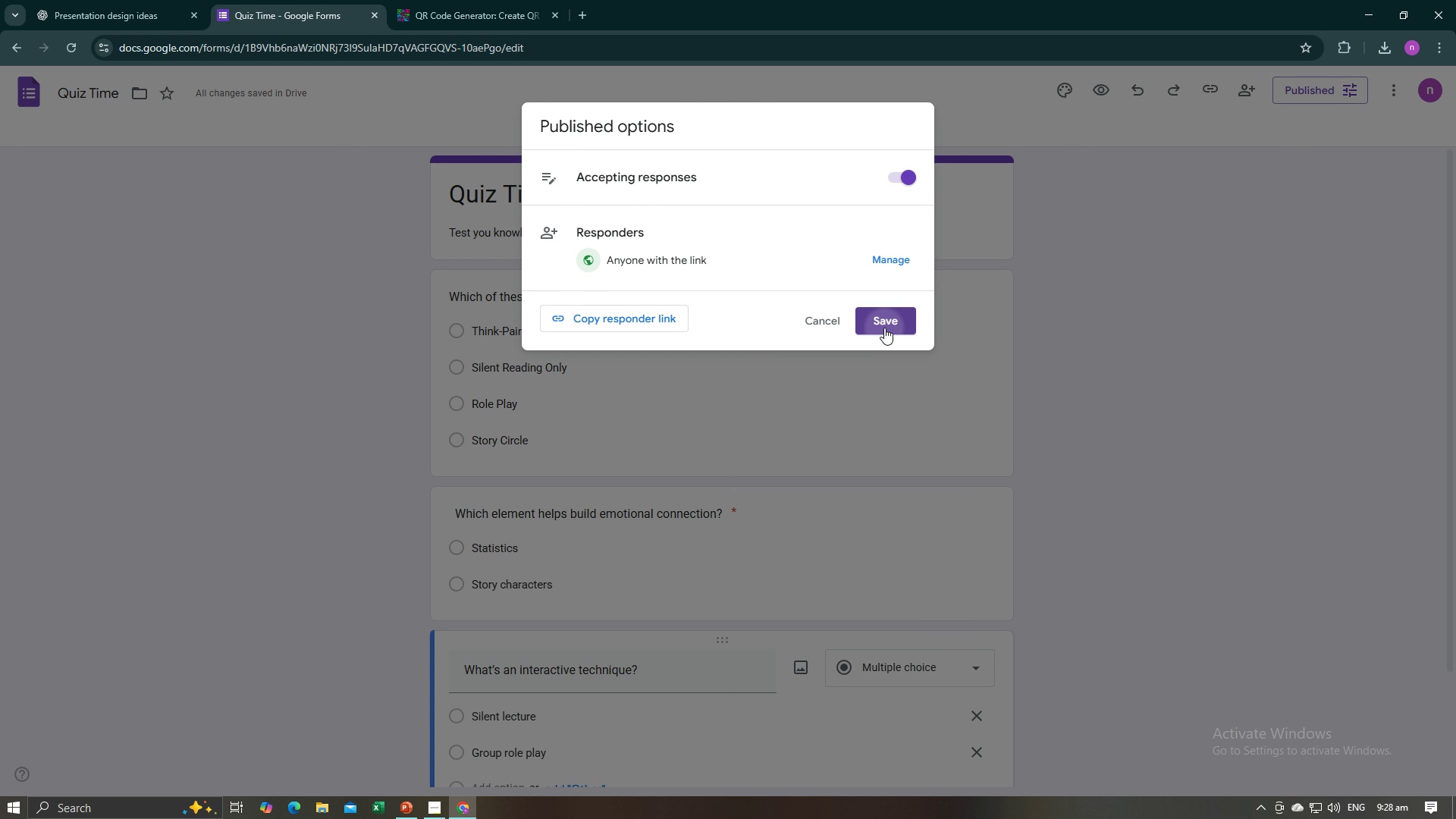 
left_click([884, 328])
 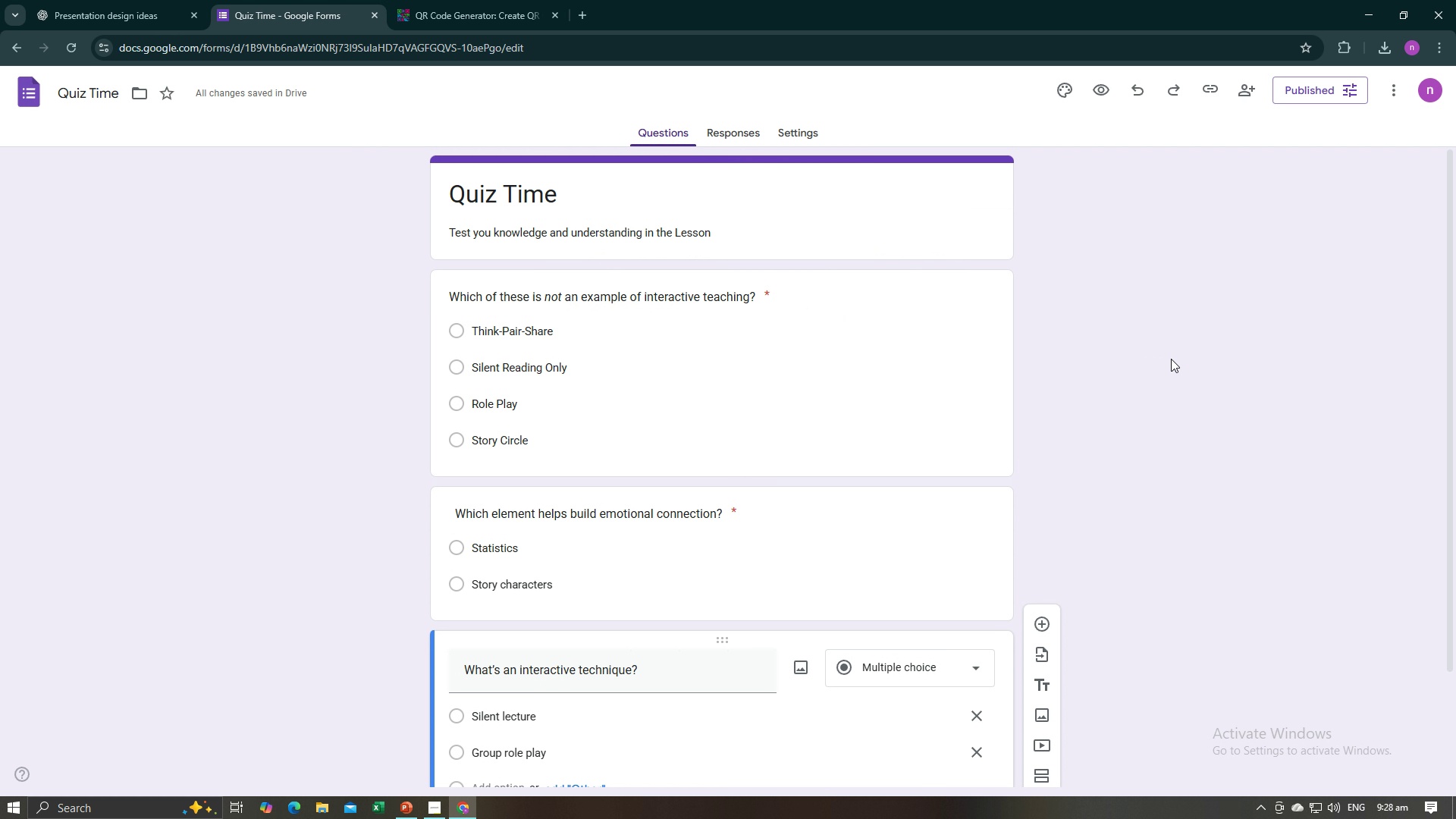 
left_click([1171, 359])
 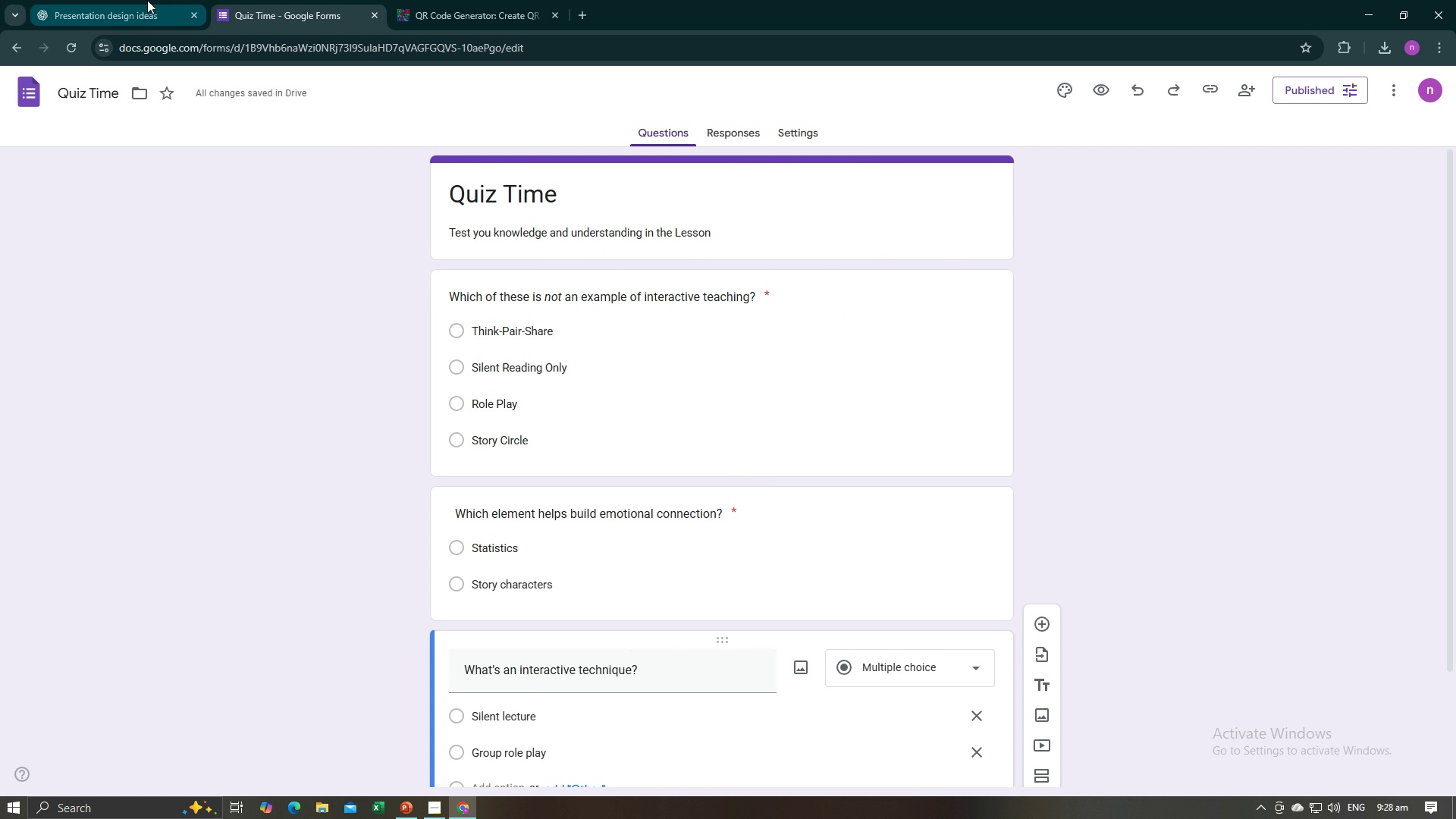 
left_click([147, 0])
 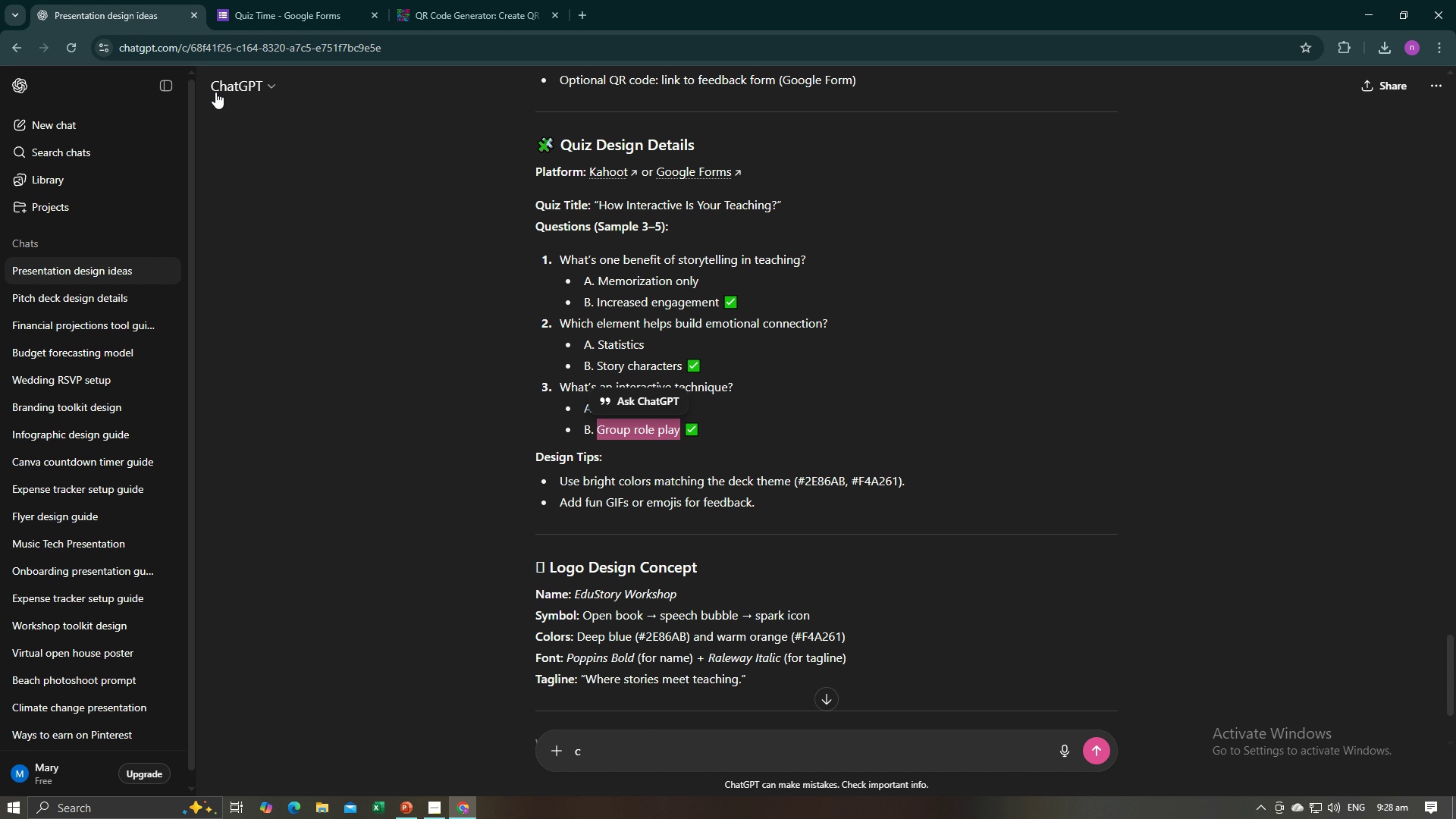 
key(Alt+AltLeft)
 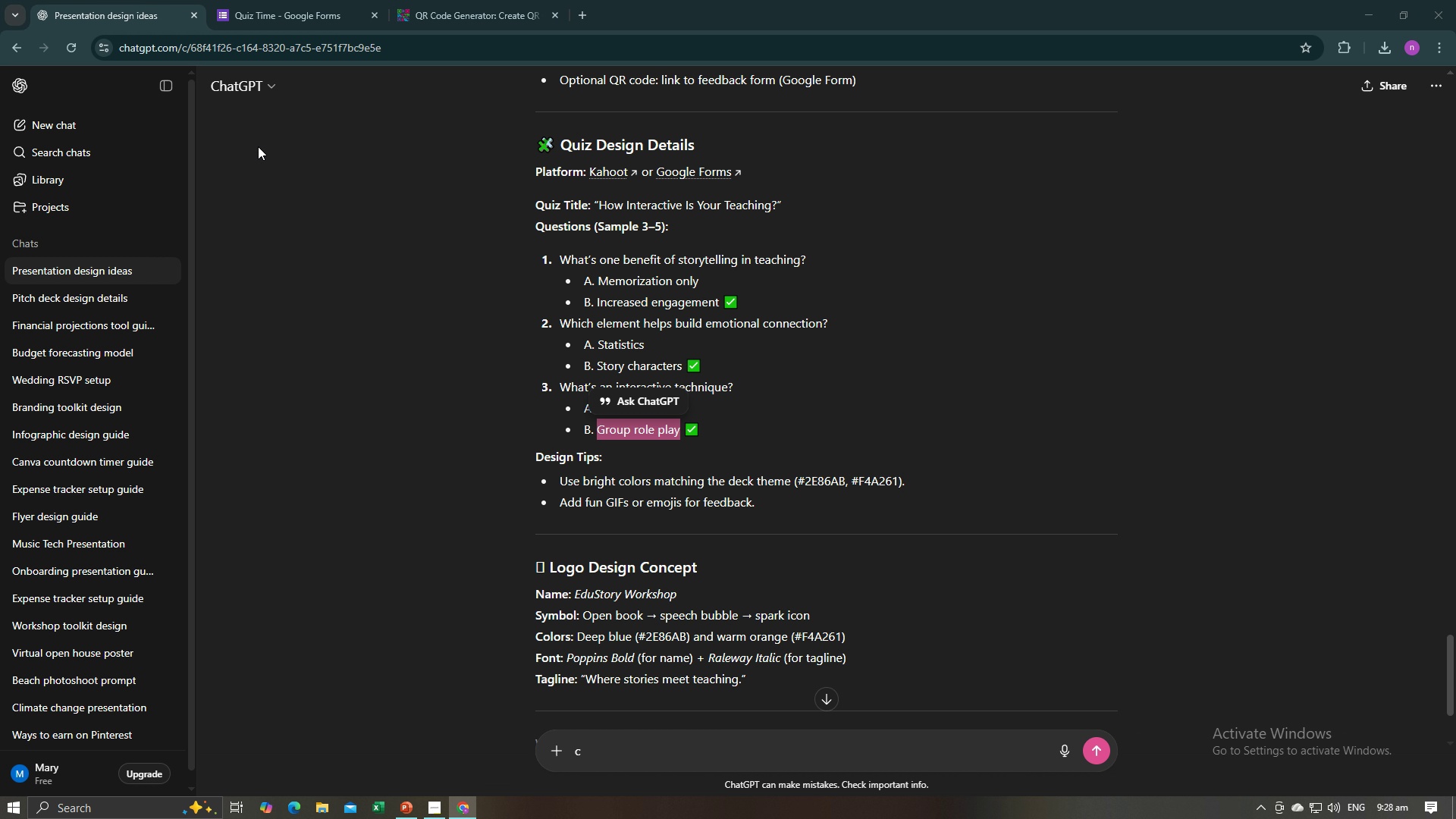 
key(Alt+Tab)